 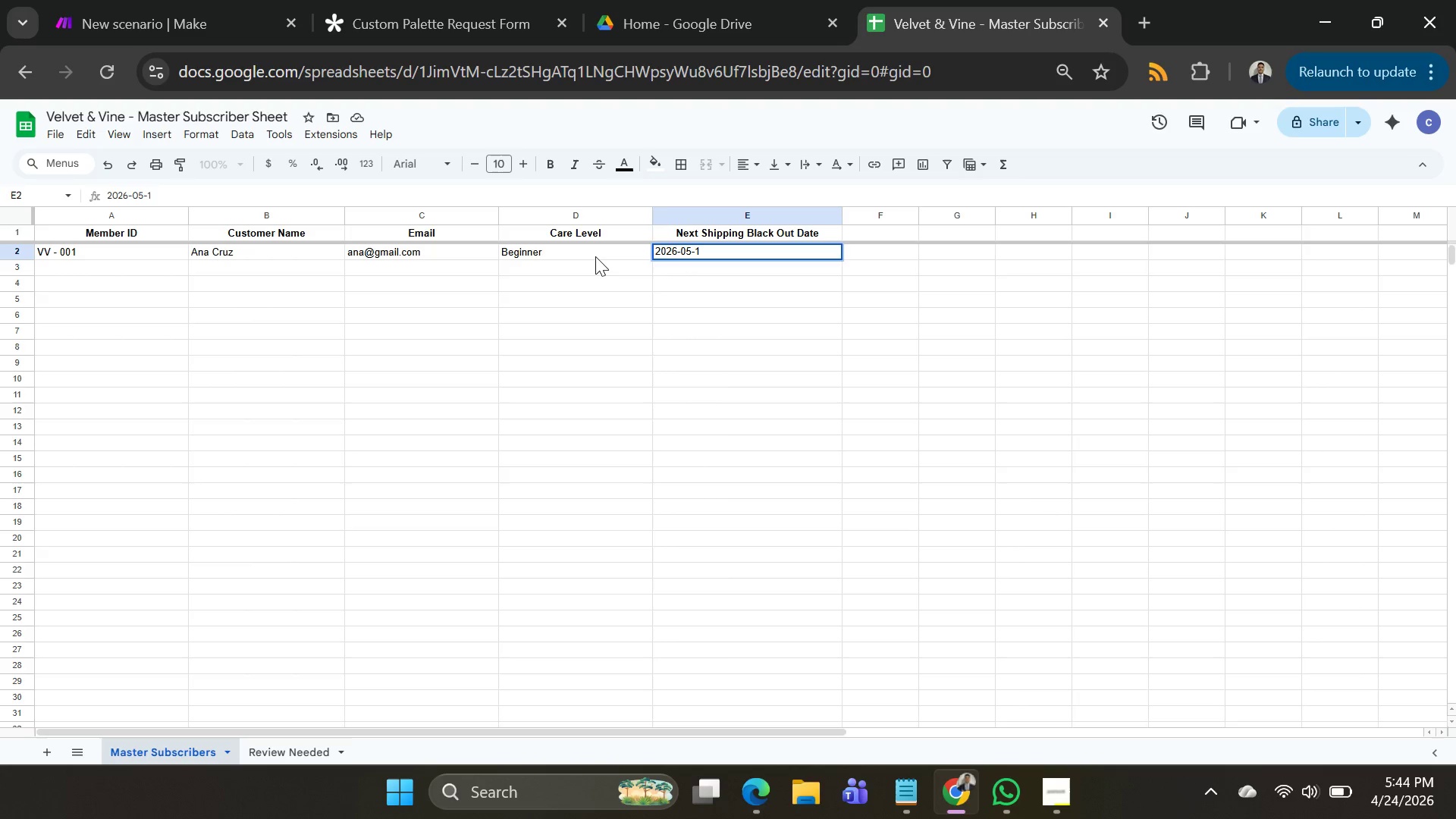 
key(0)
 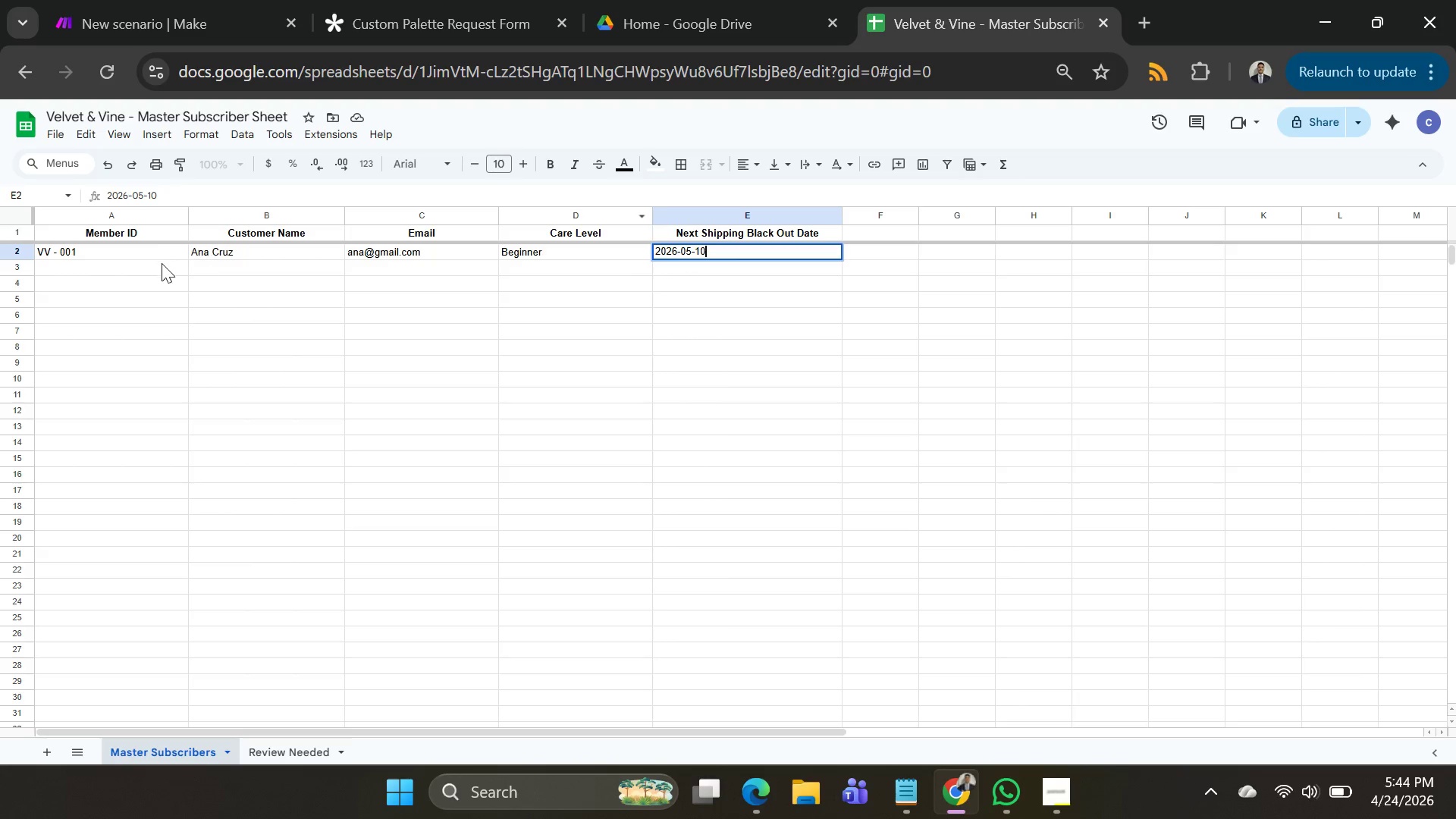 
key(Control+ControlLeft)
 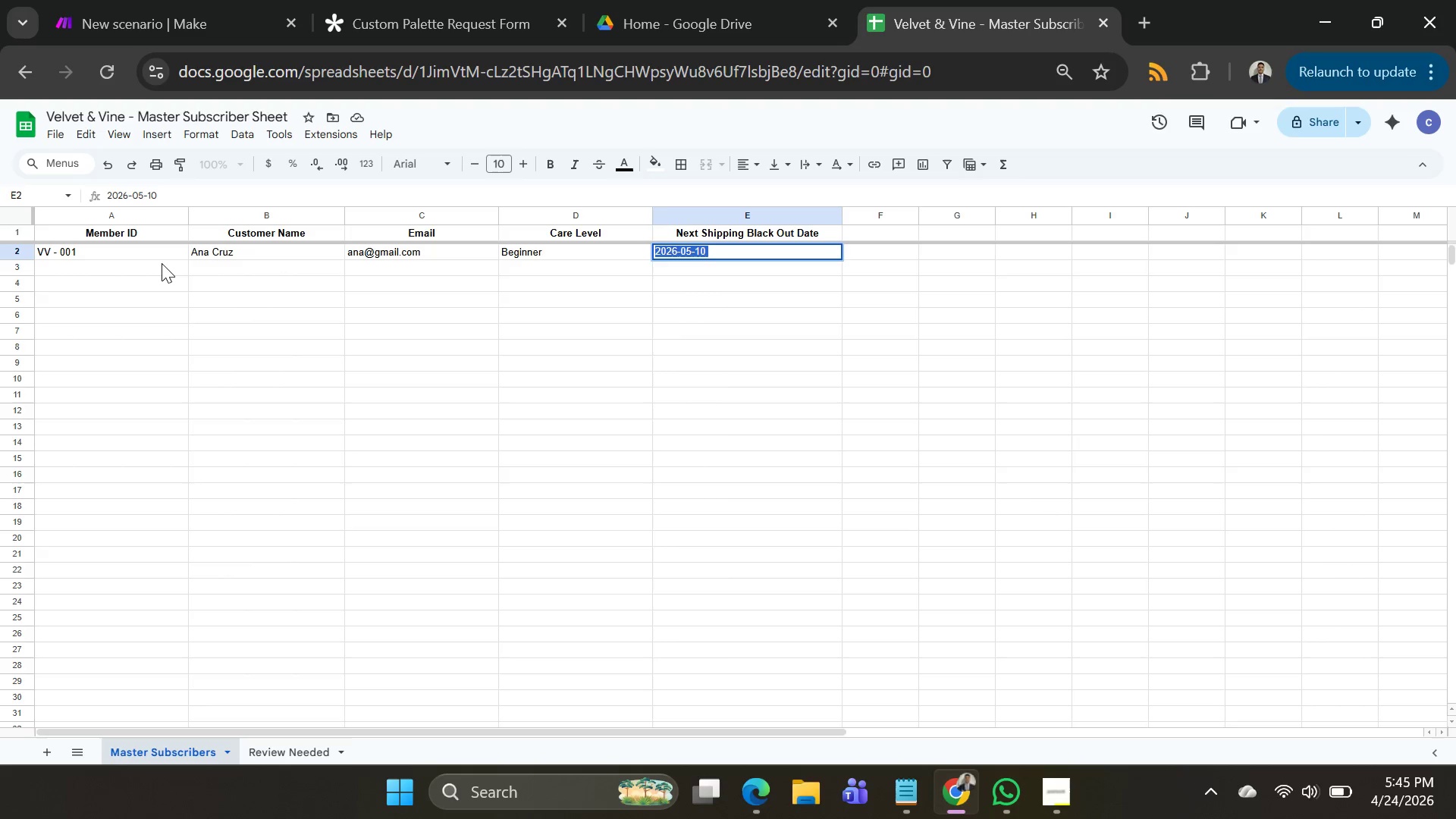 
key(Control+A)
 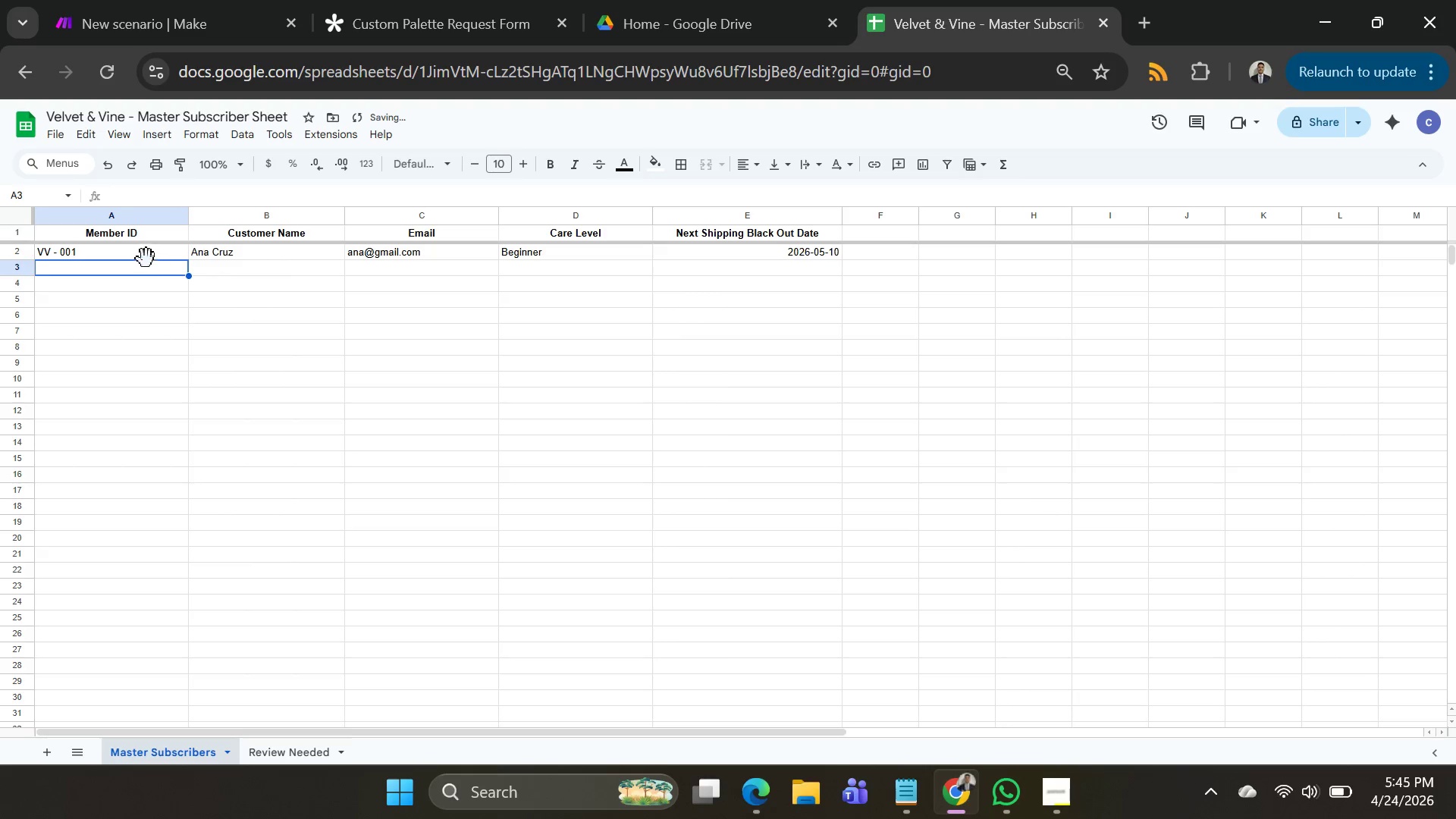 
left_click([145, 256])
 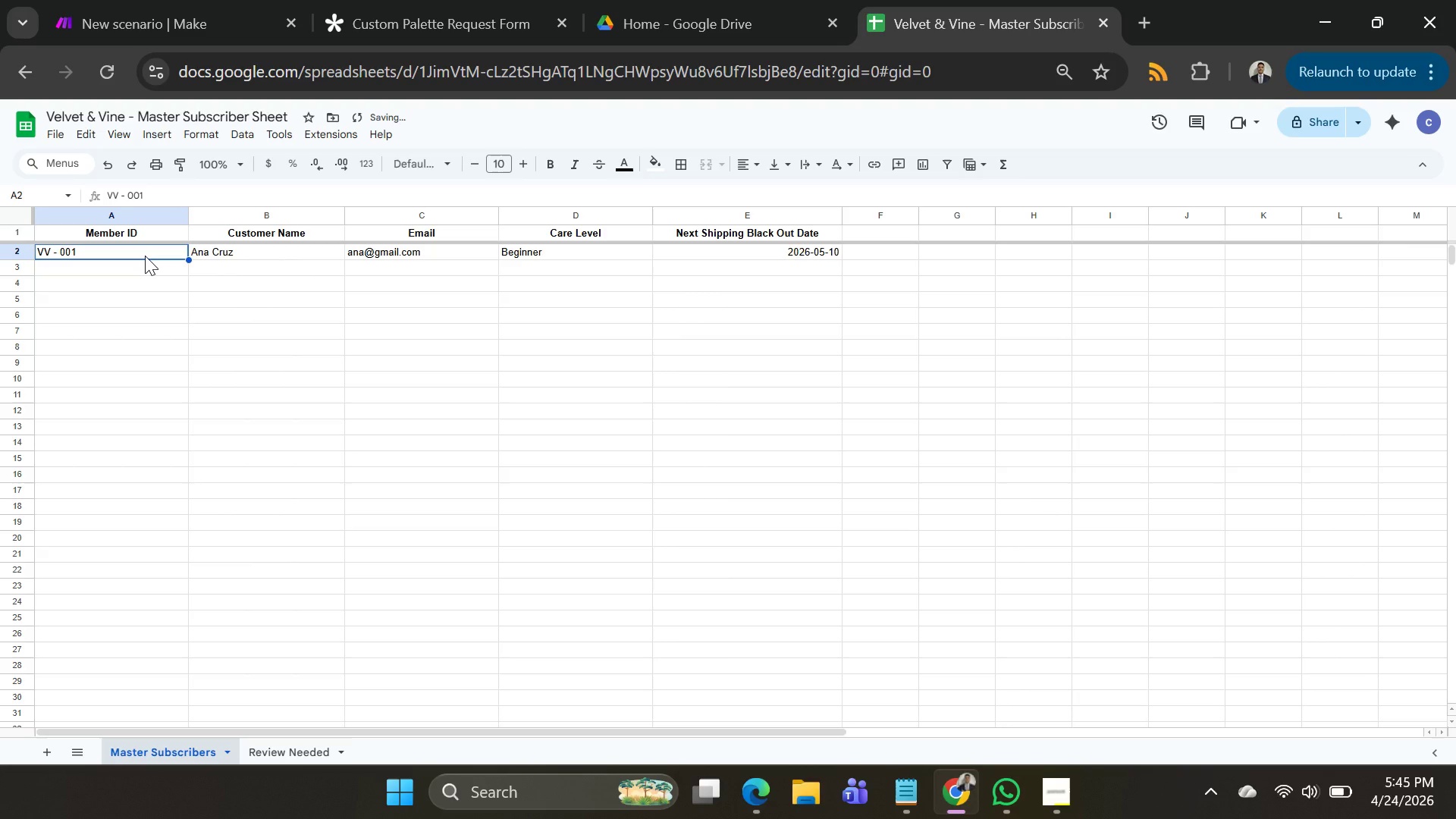 
key(Control+A)
 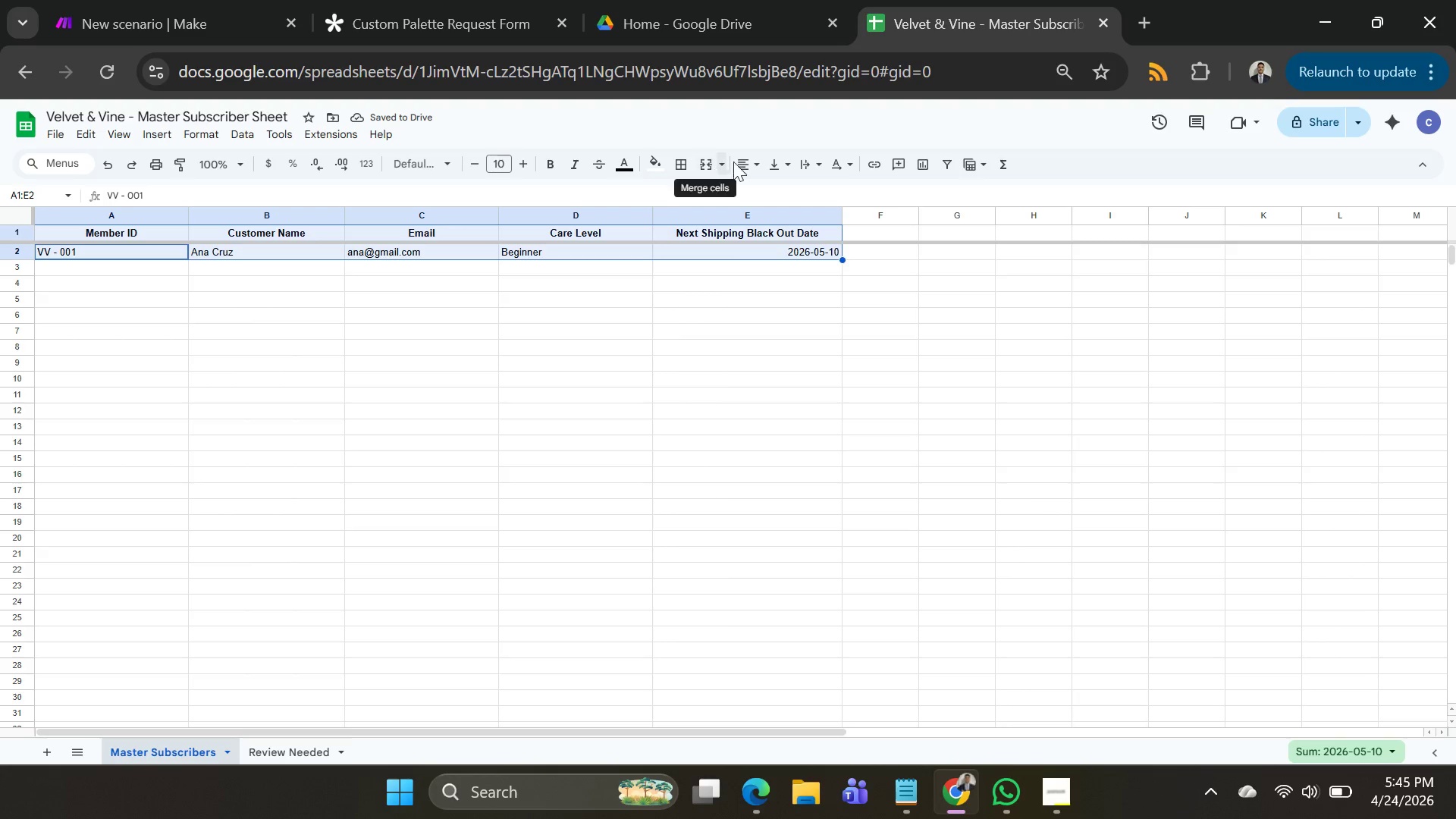 
left_click([752, 164])
 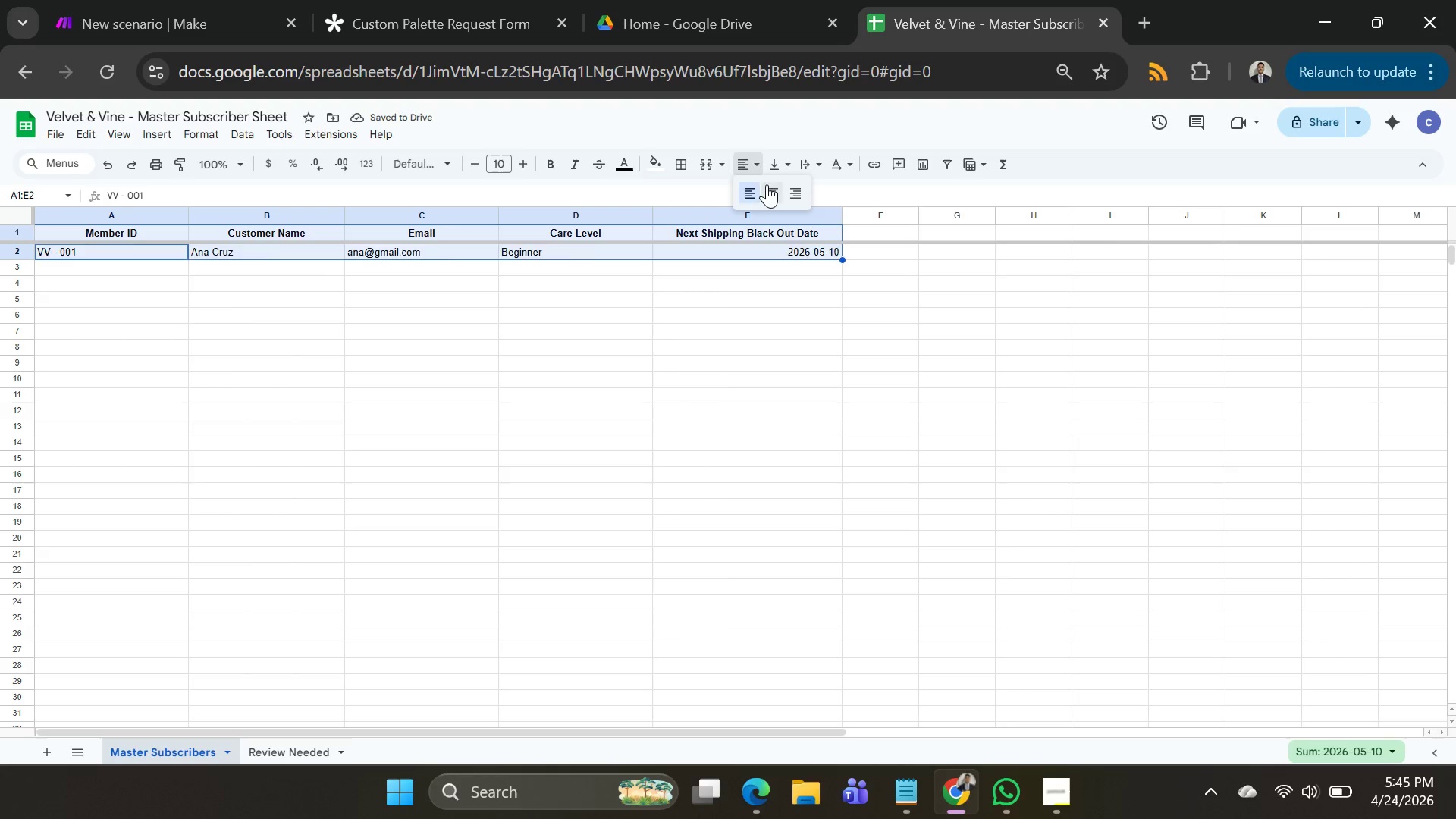 
left_click([767, 184])
 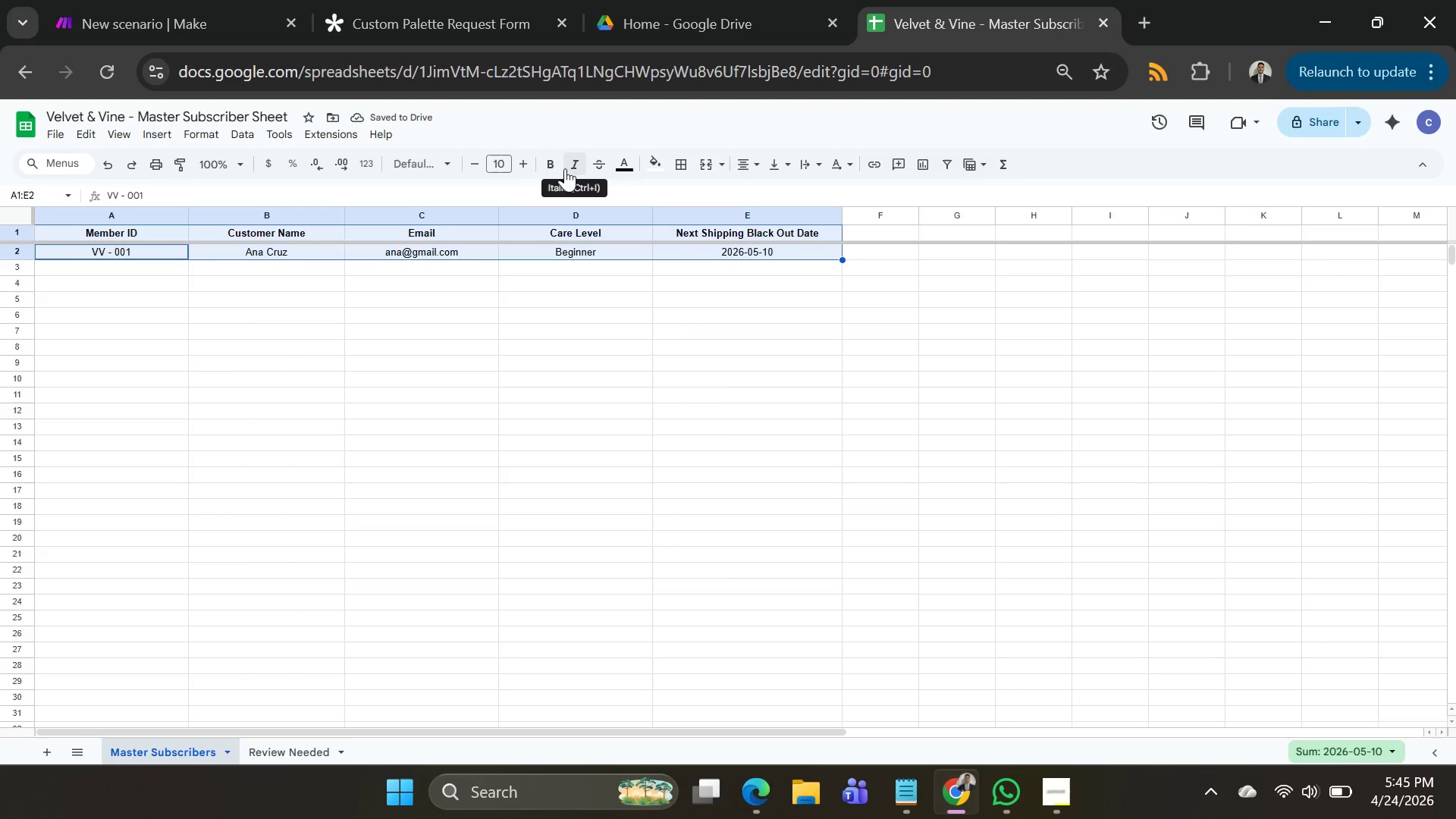 
double_click([556, 351])
 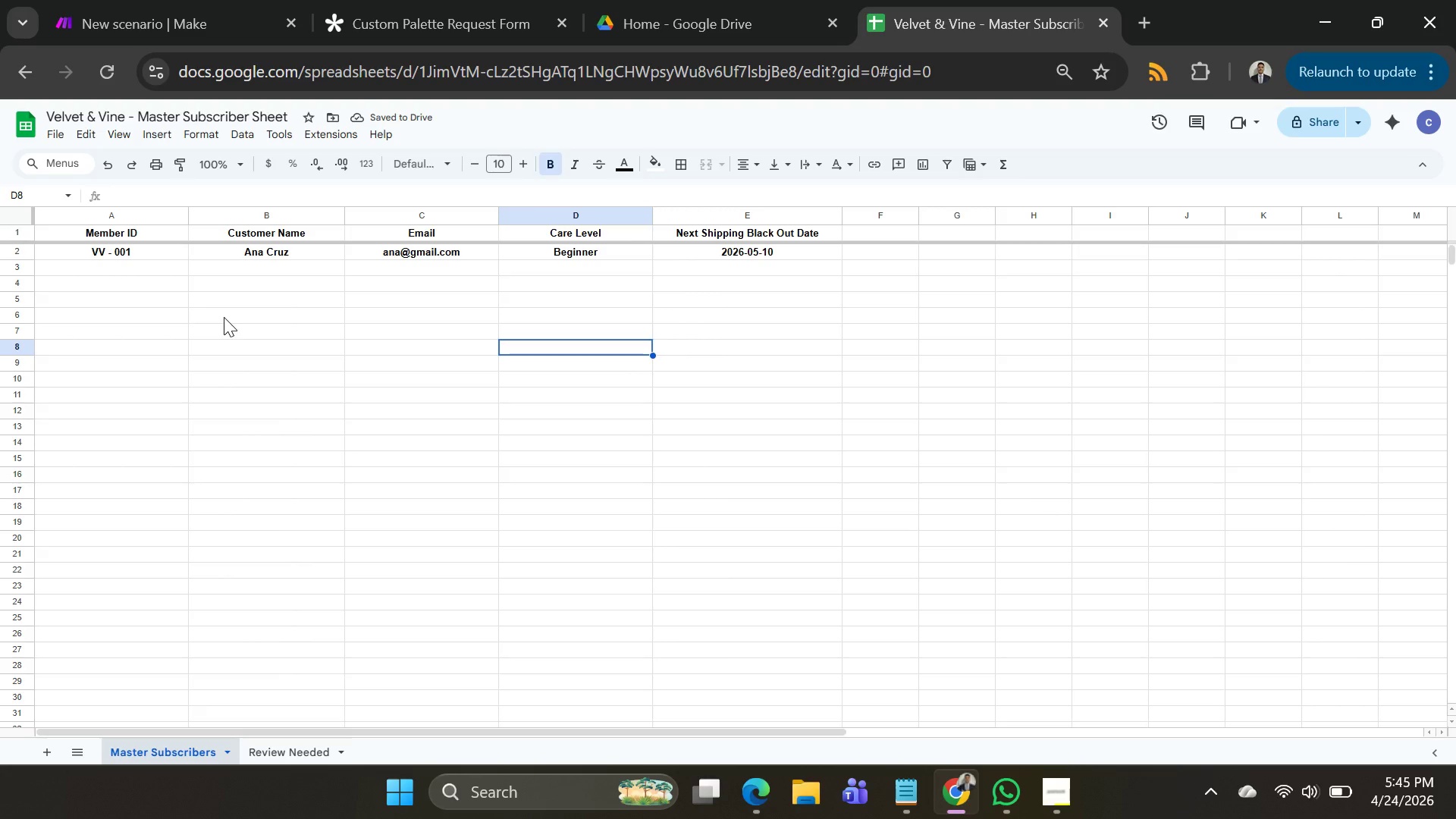 
left_click([120, 5])
 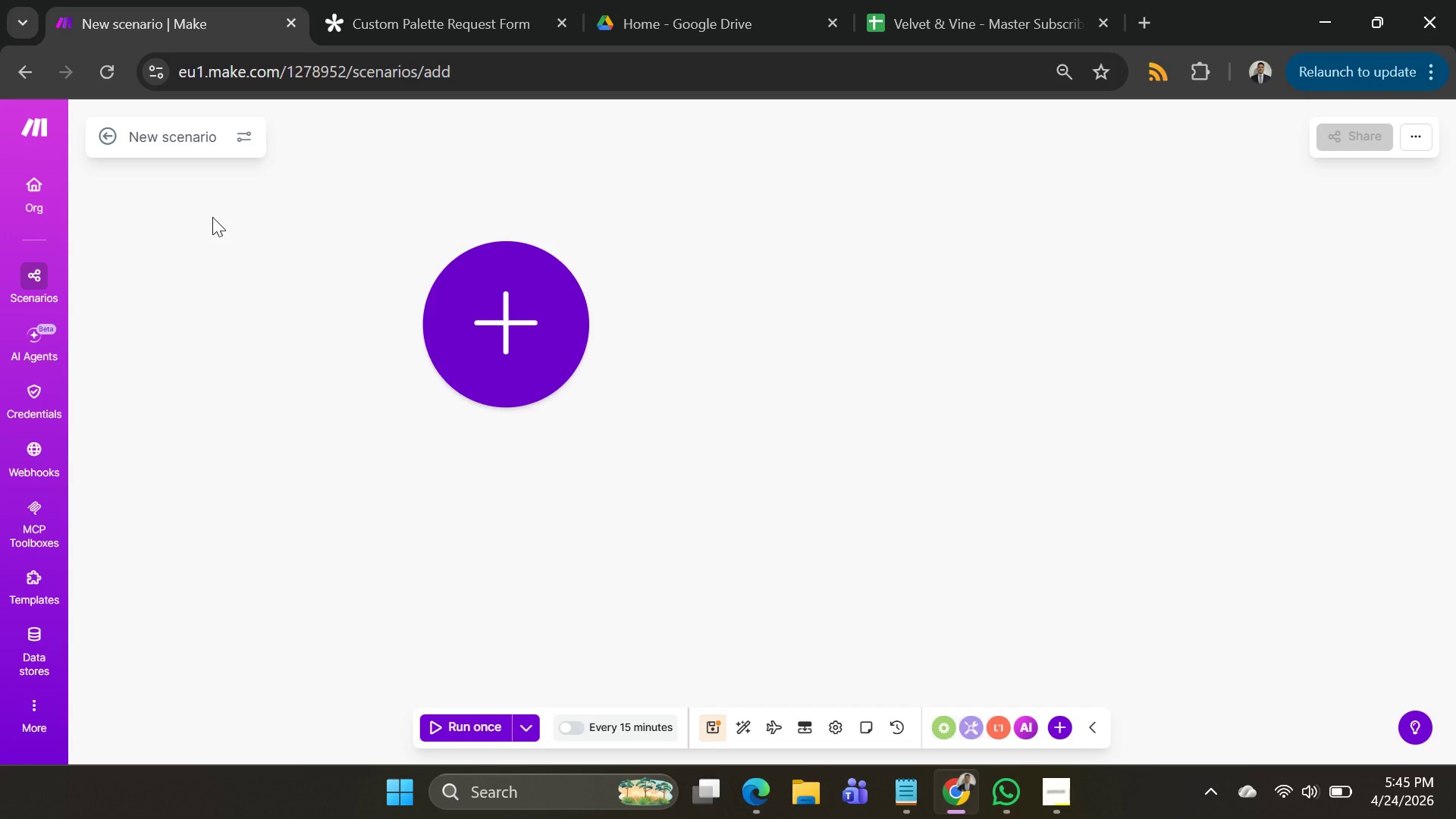 
wait(19.77)
 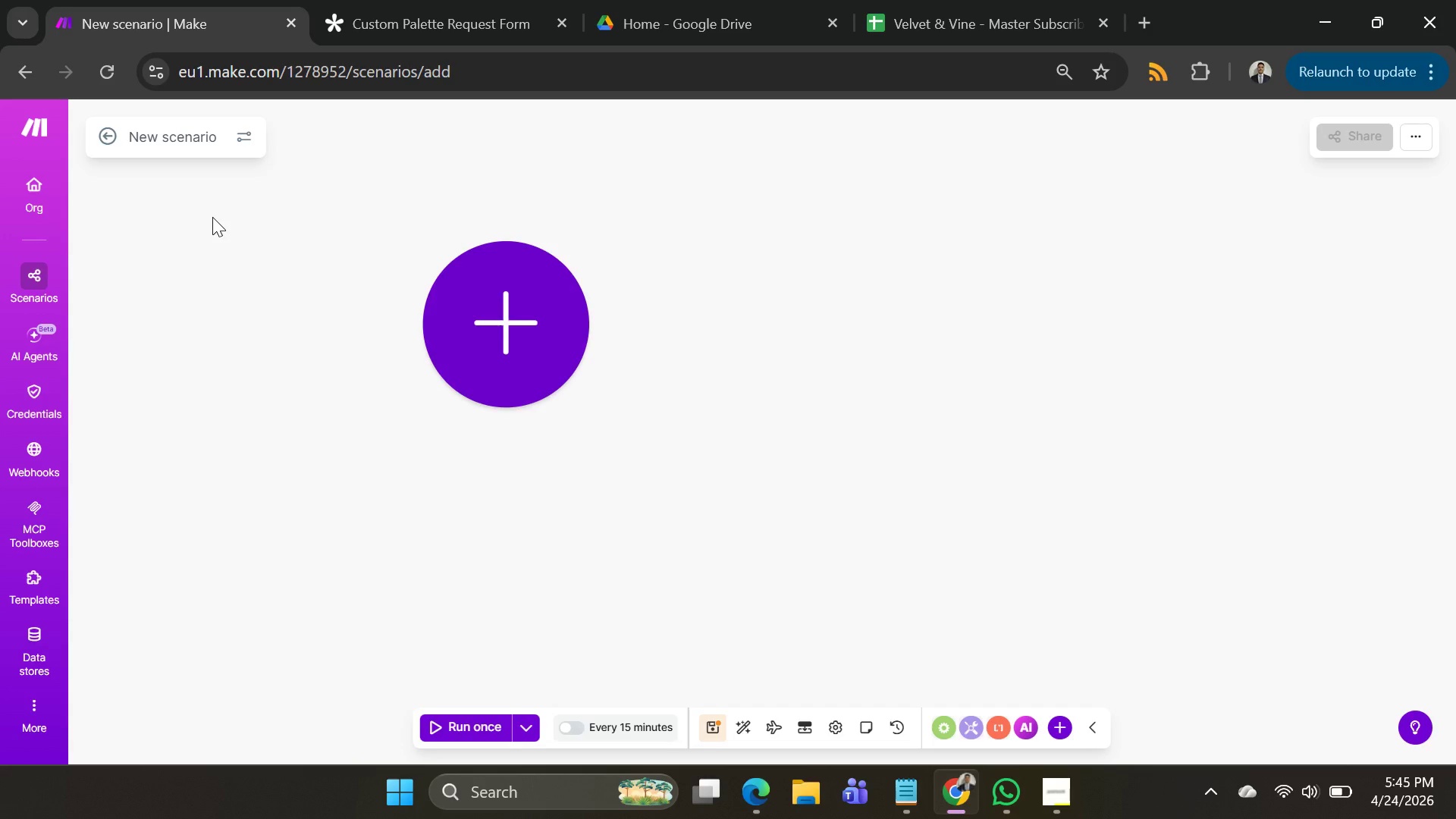 
left_click([339, 21])
 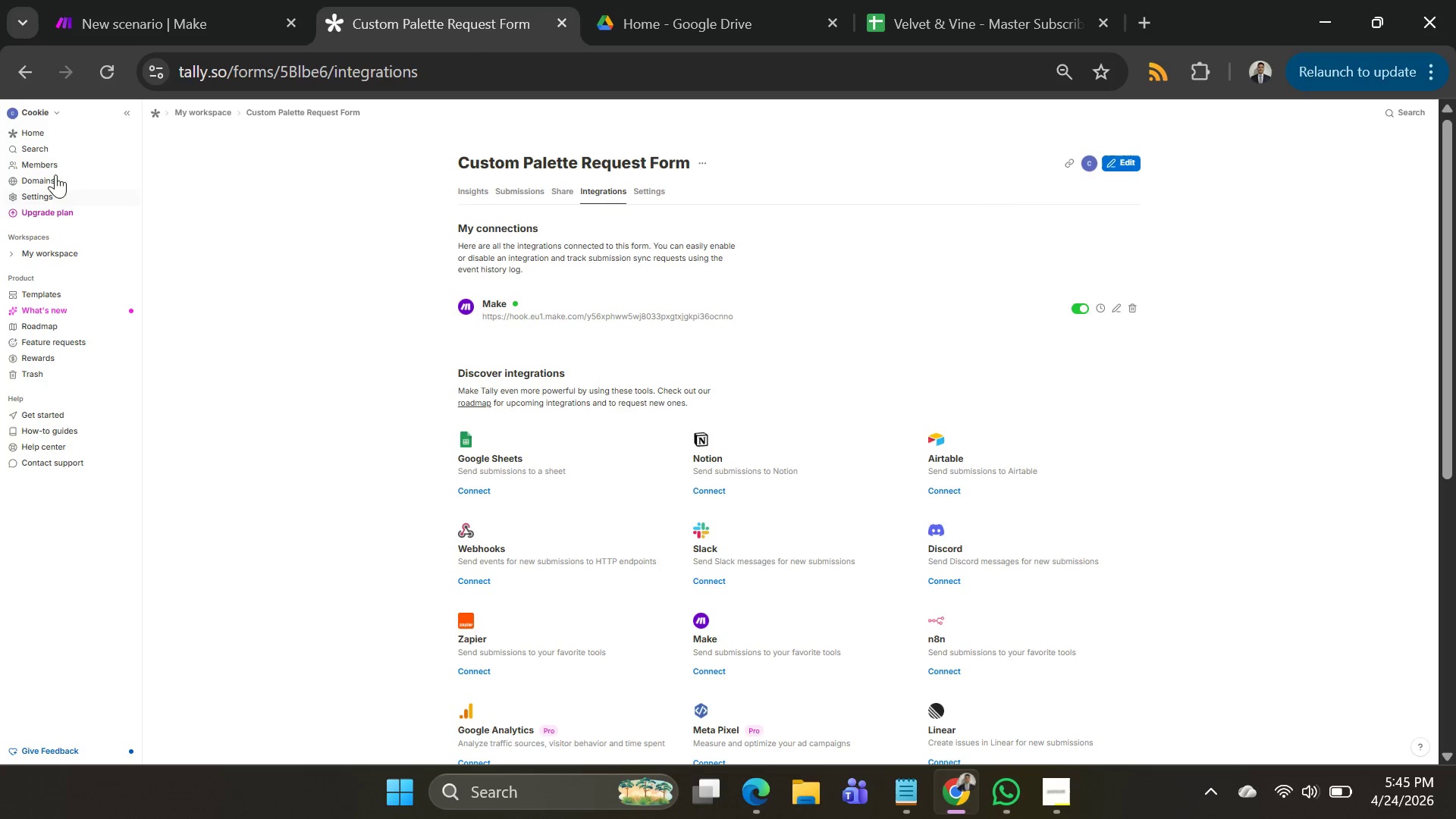 
left_click([39, 137])
 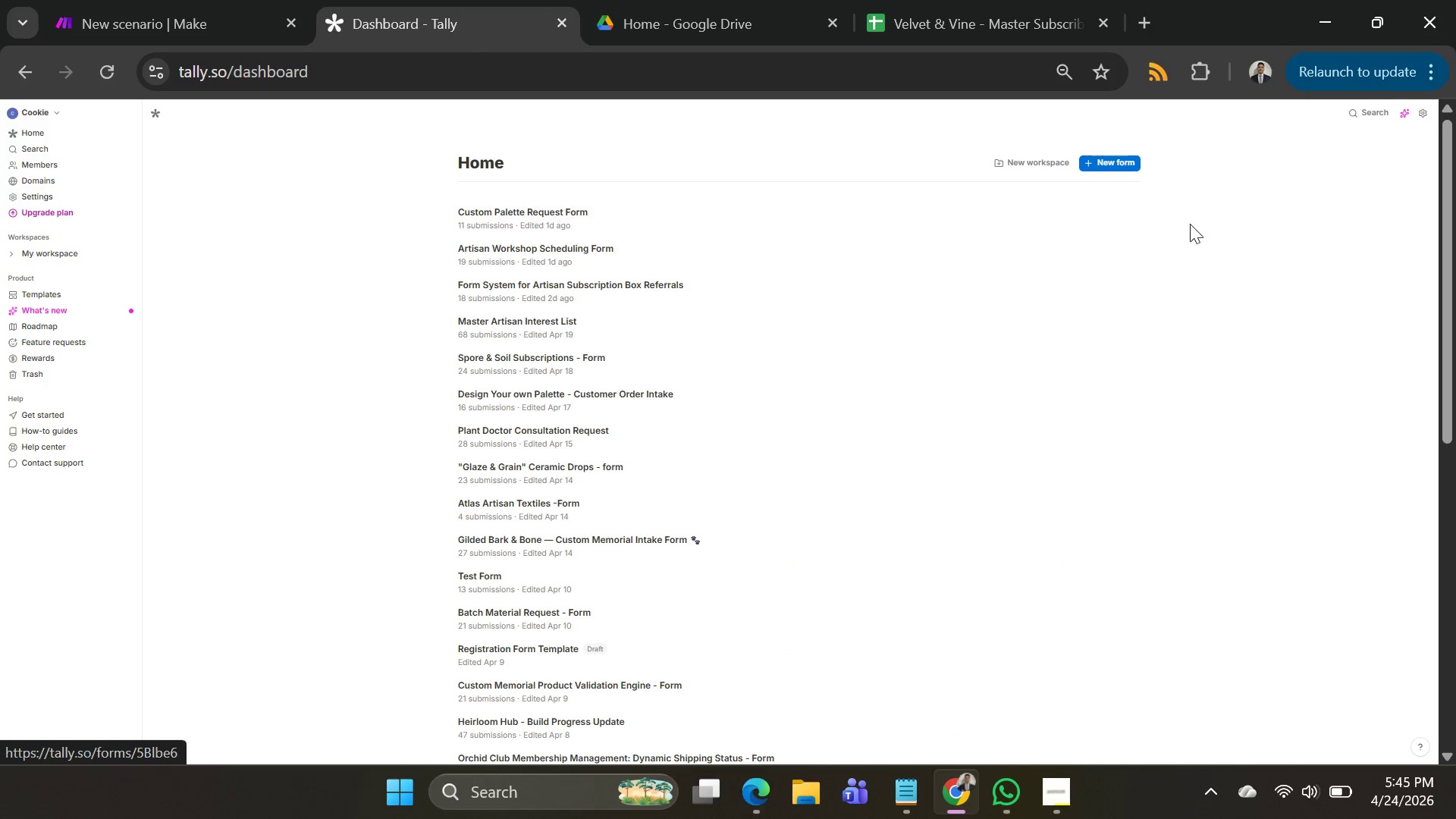 
left_click([1109, 165])
 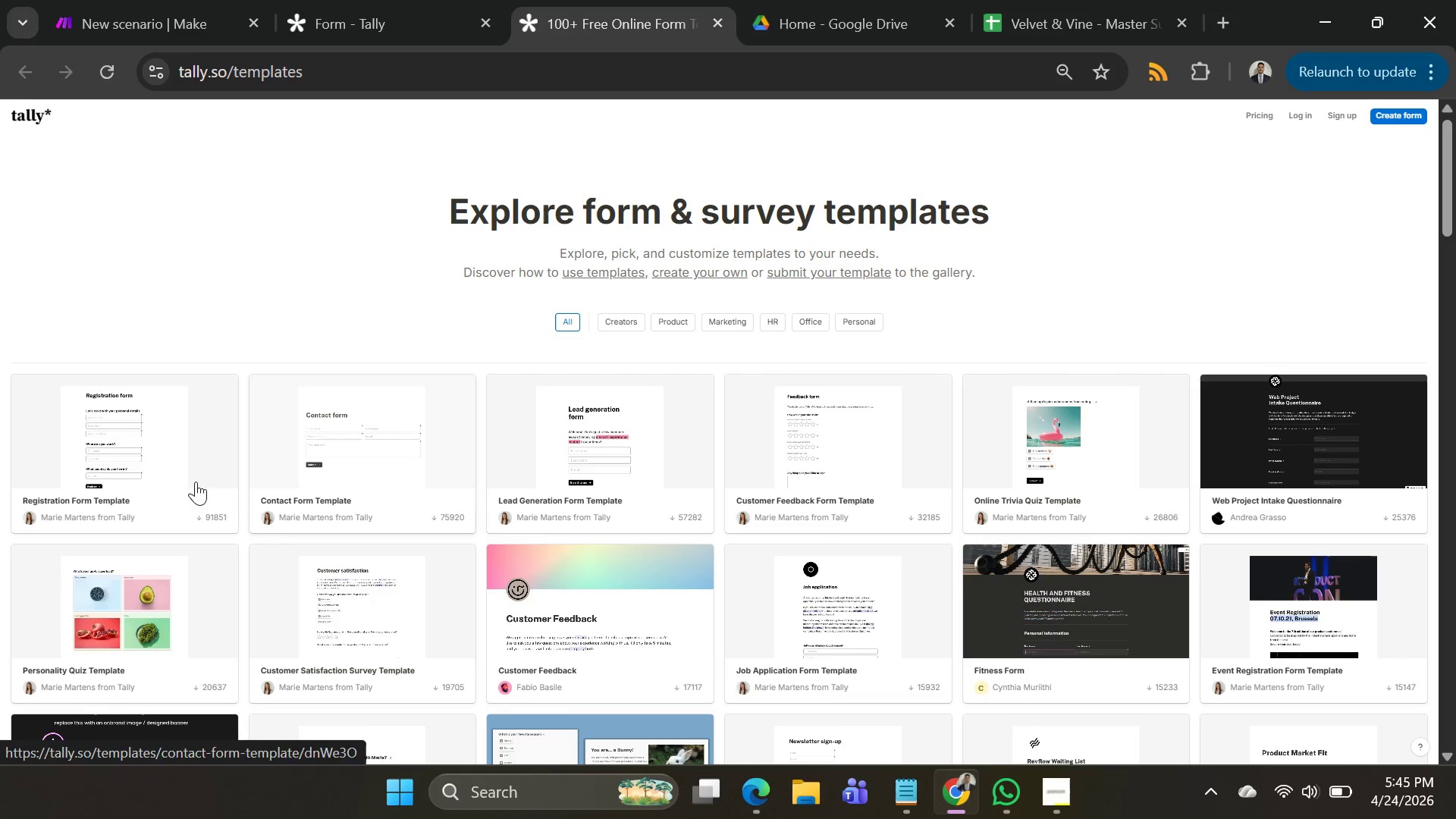 
wait(14.16)
 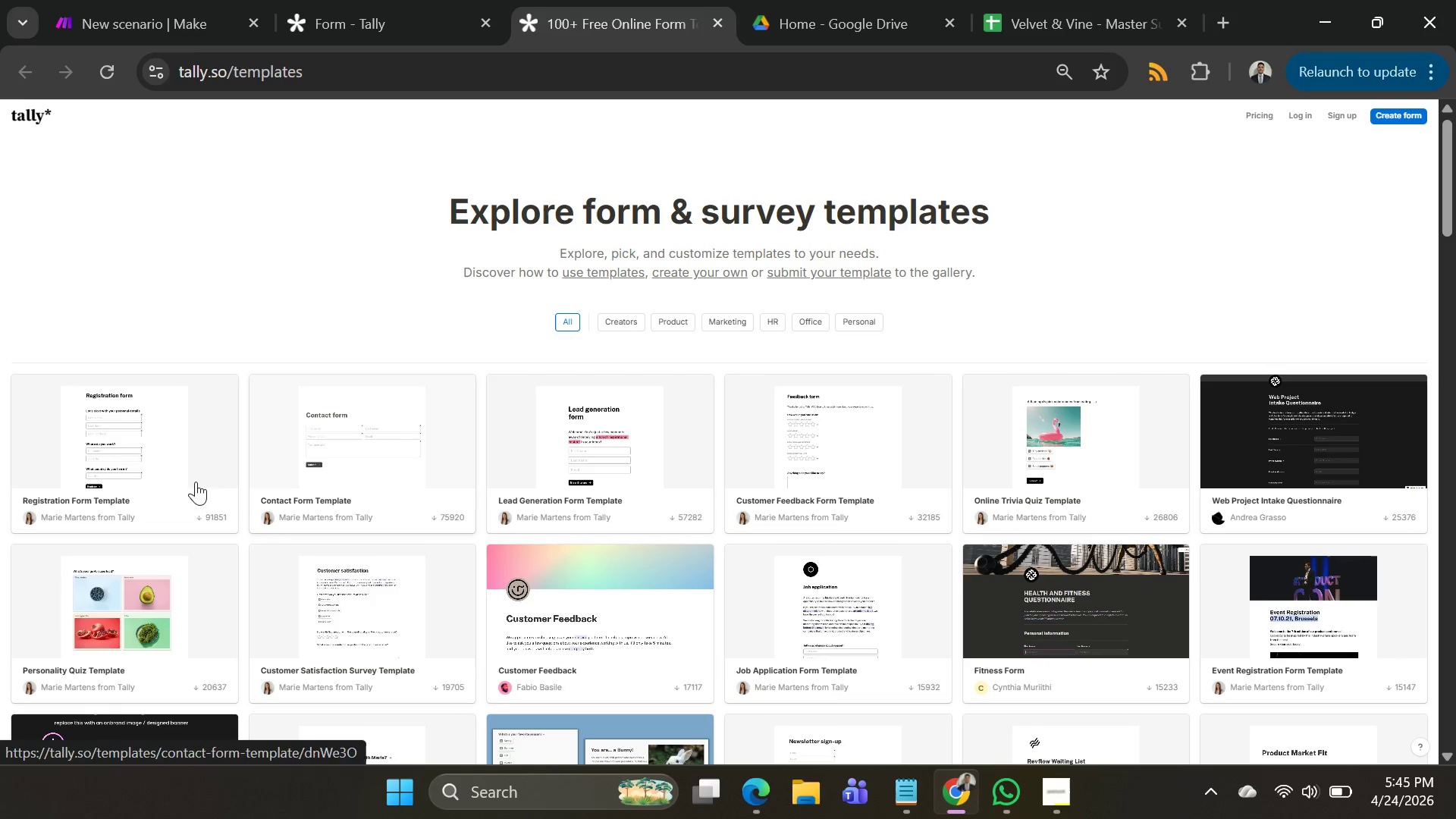 
left_click([589, 451])
 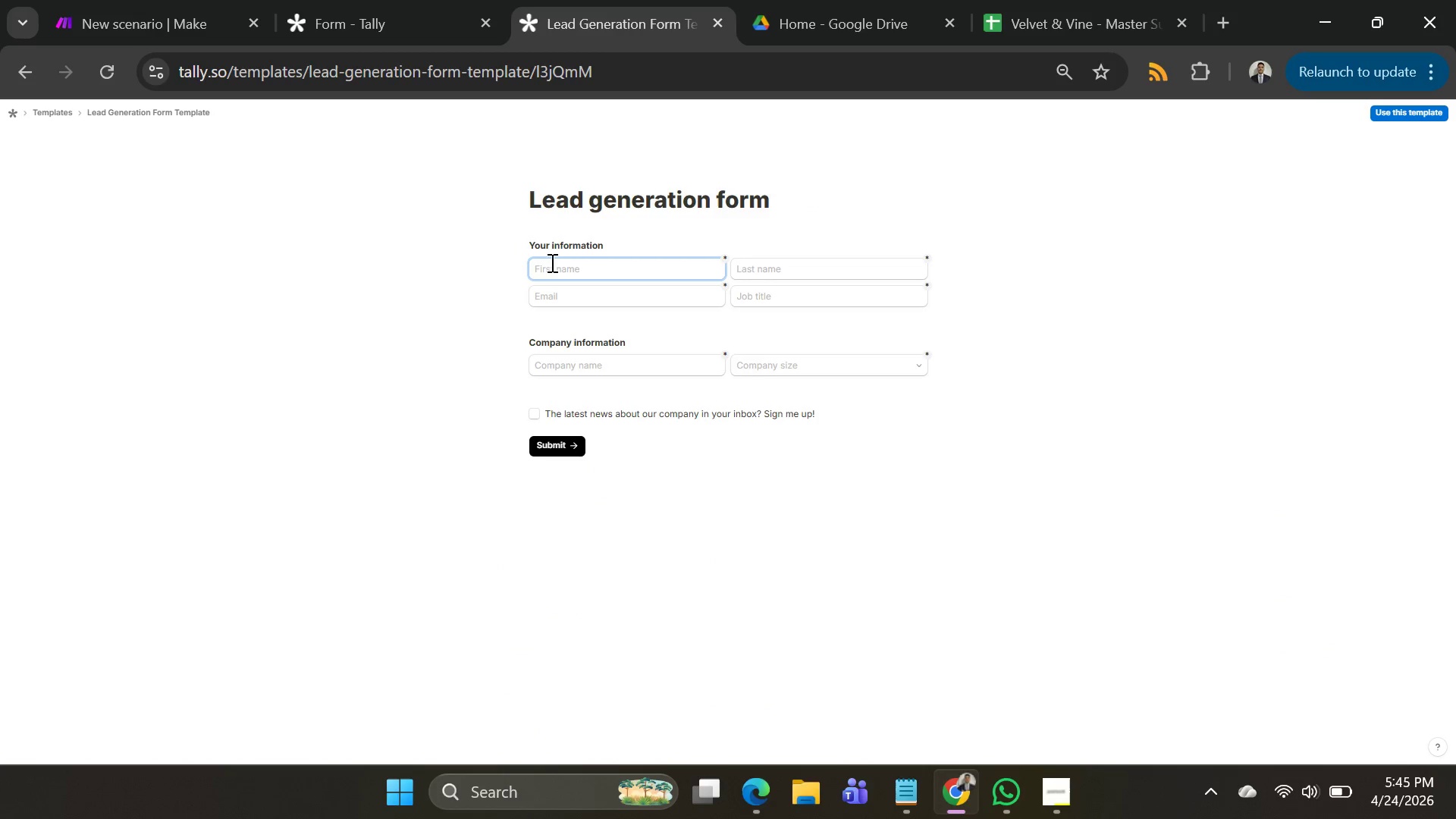 
wait(5.08)
 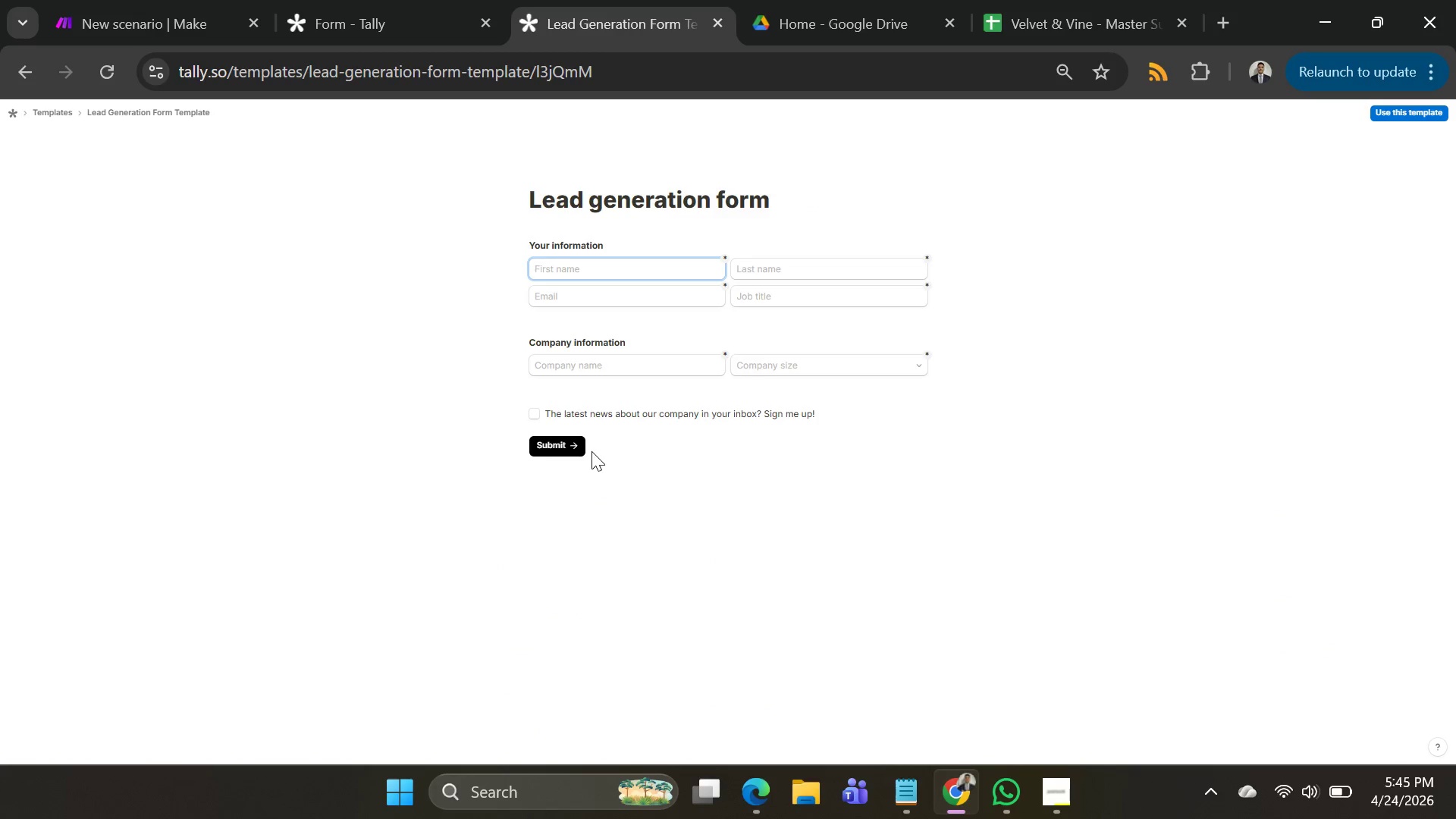 
left_click([1421, 110])
 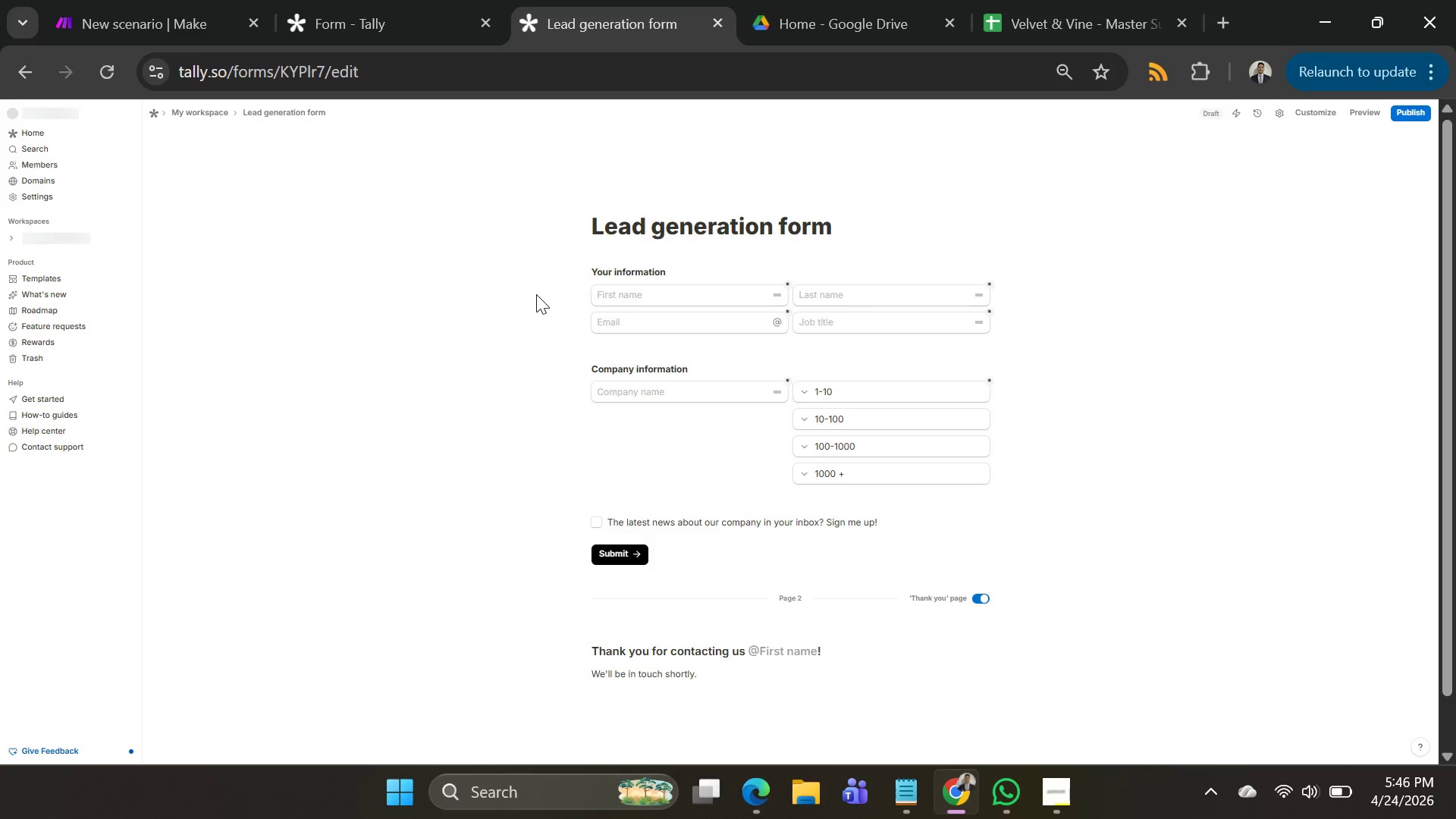 
wait(6.72)
 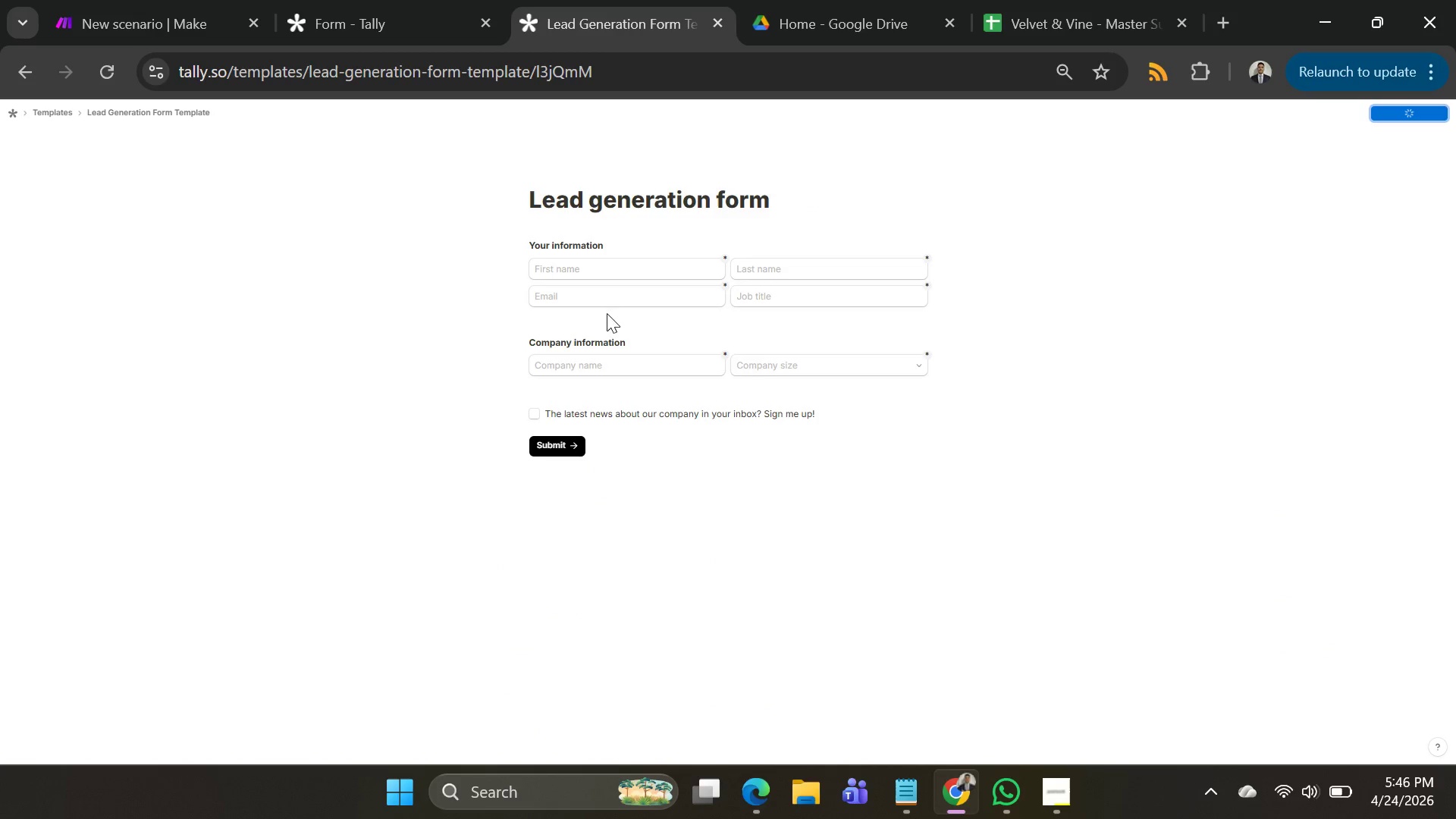 
left_click([562, 298])
 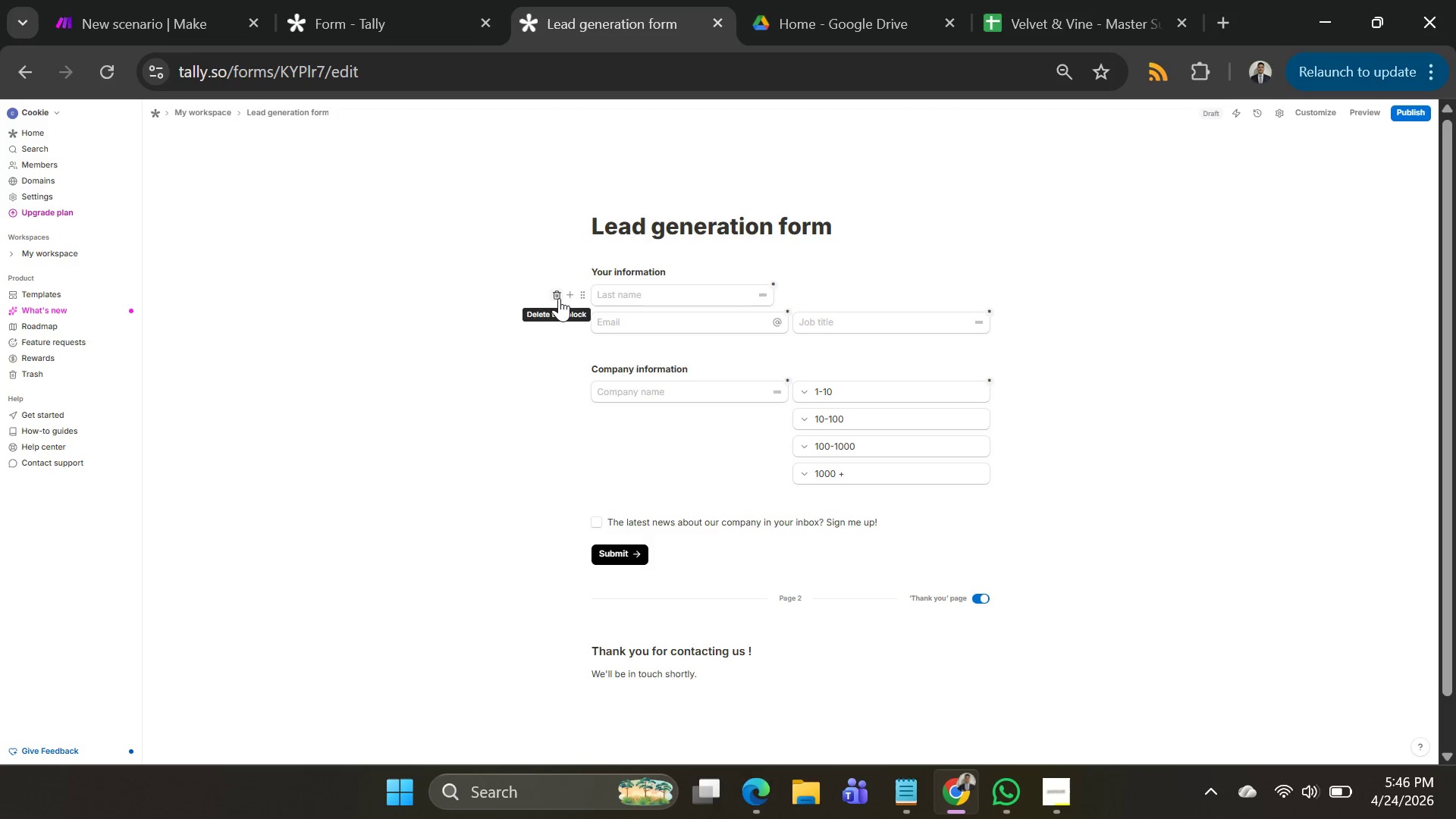 
left_click([559, 298])
 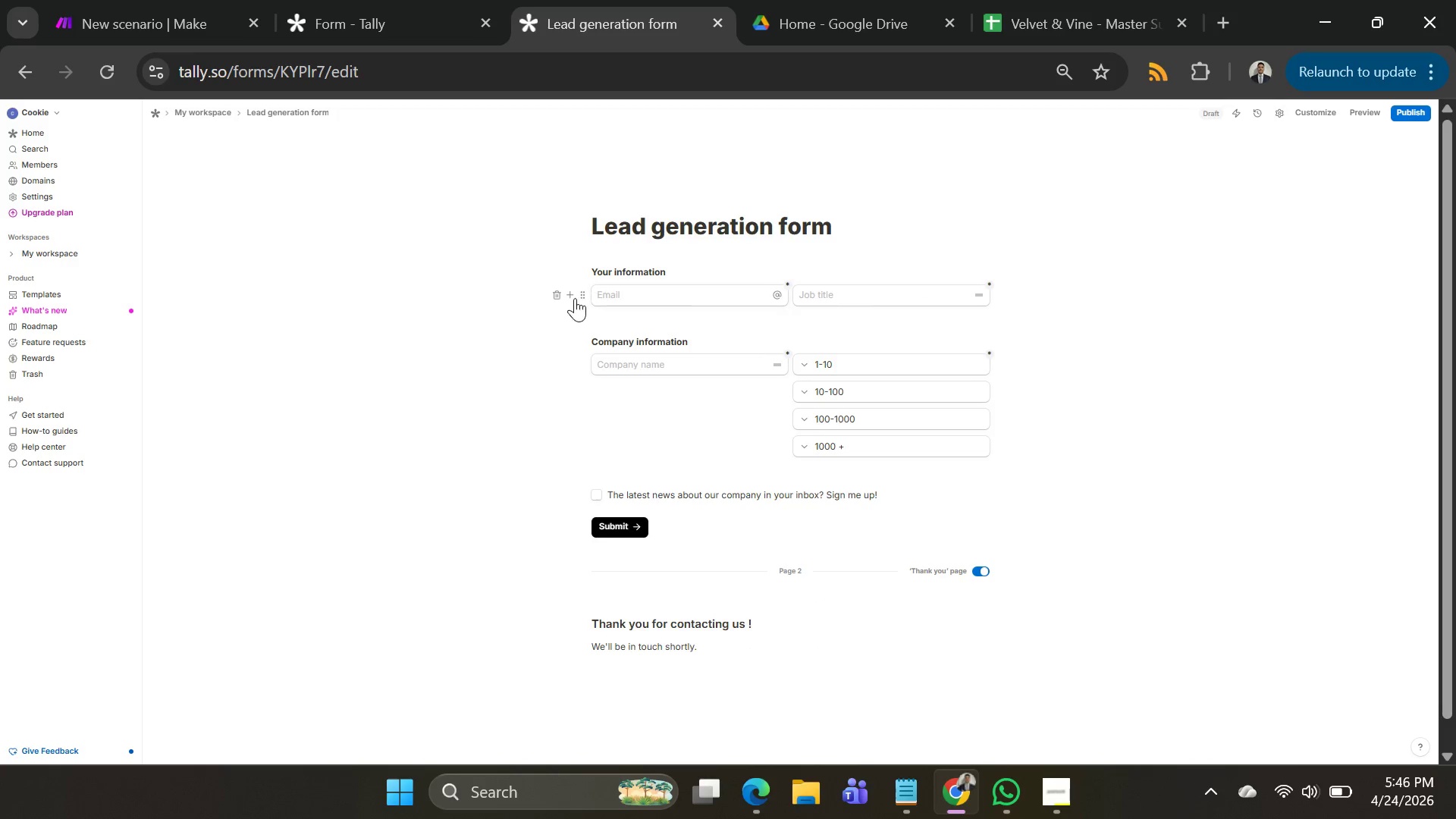 
left_click([561, 297])
 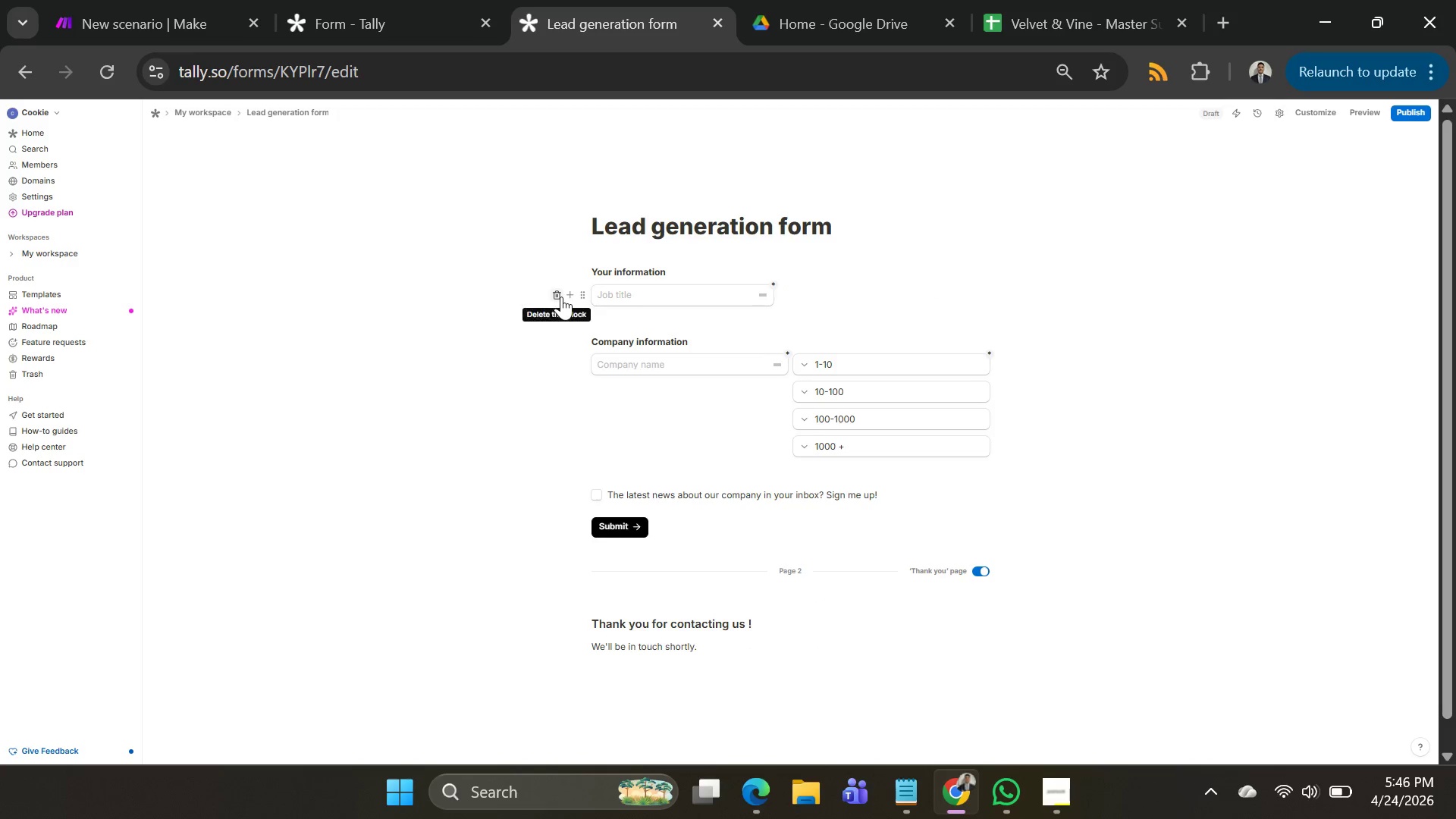 
left_click([561, 297])
 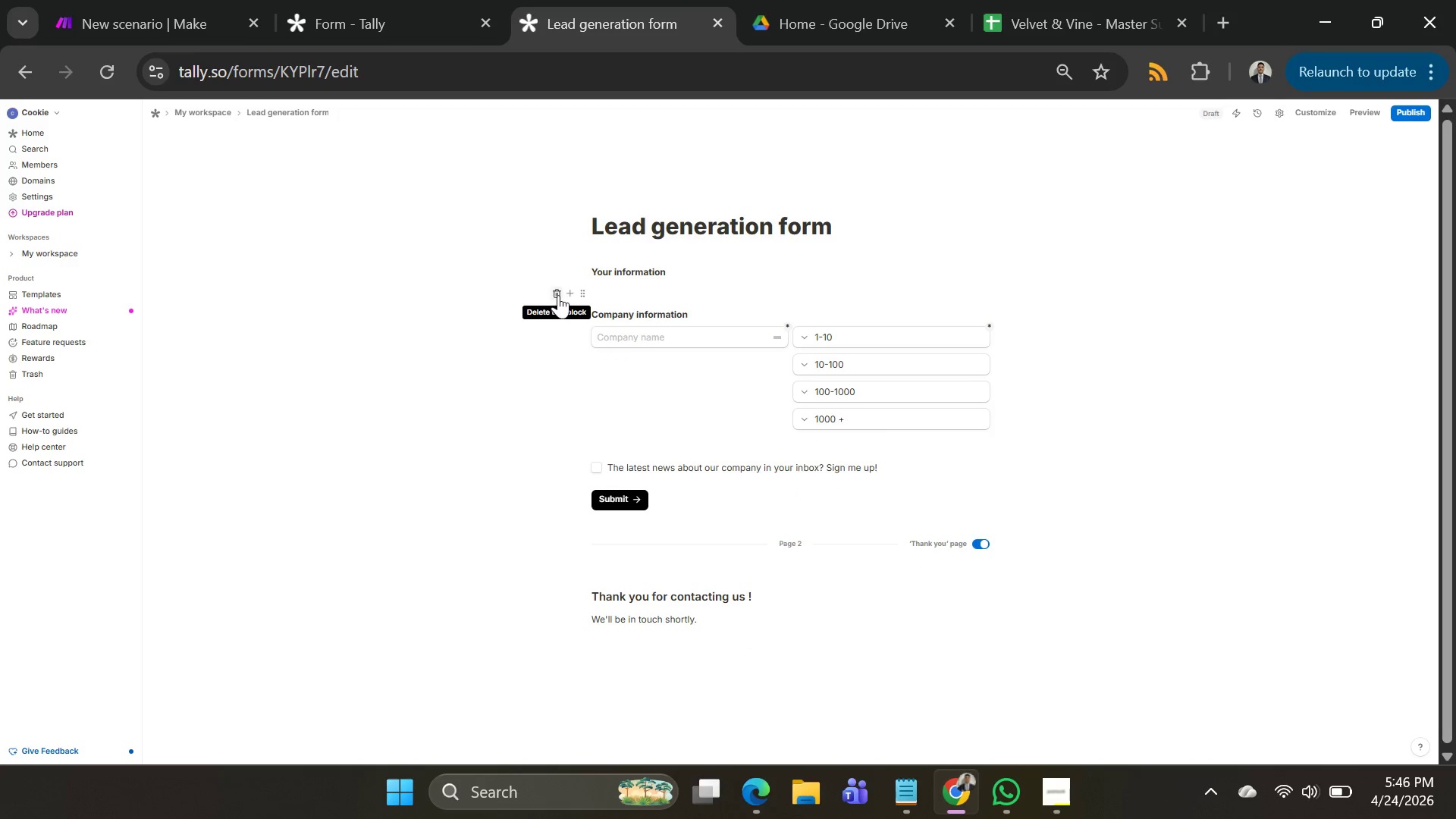 
left_click([557, 295])
 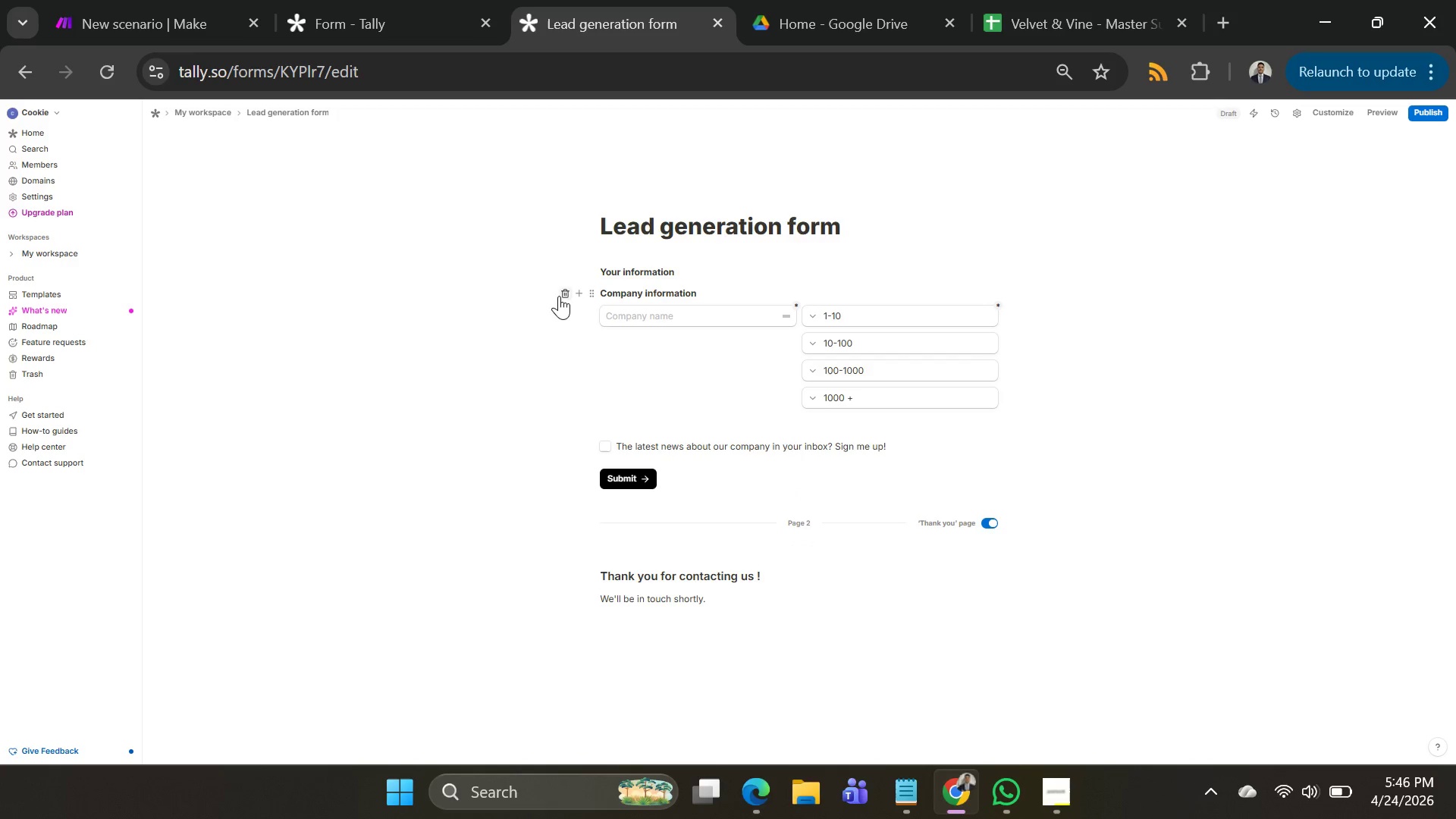 
left_click([562, 296])
 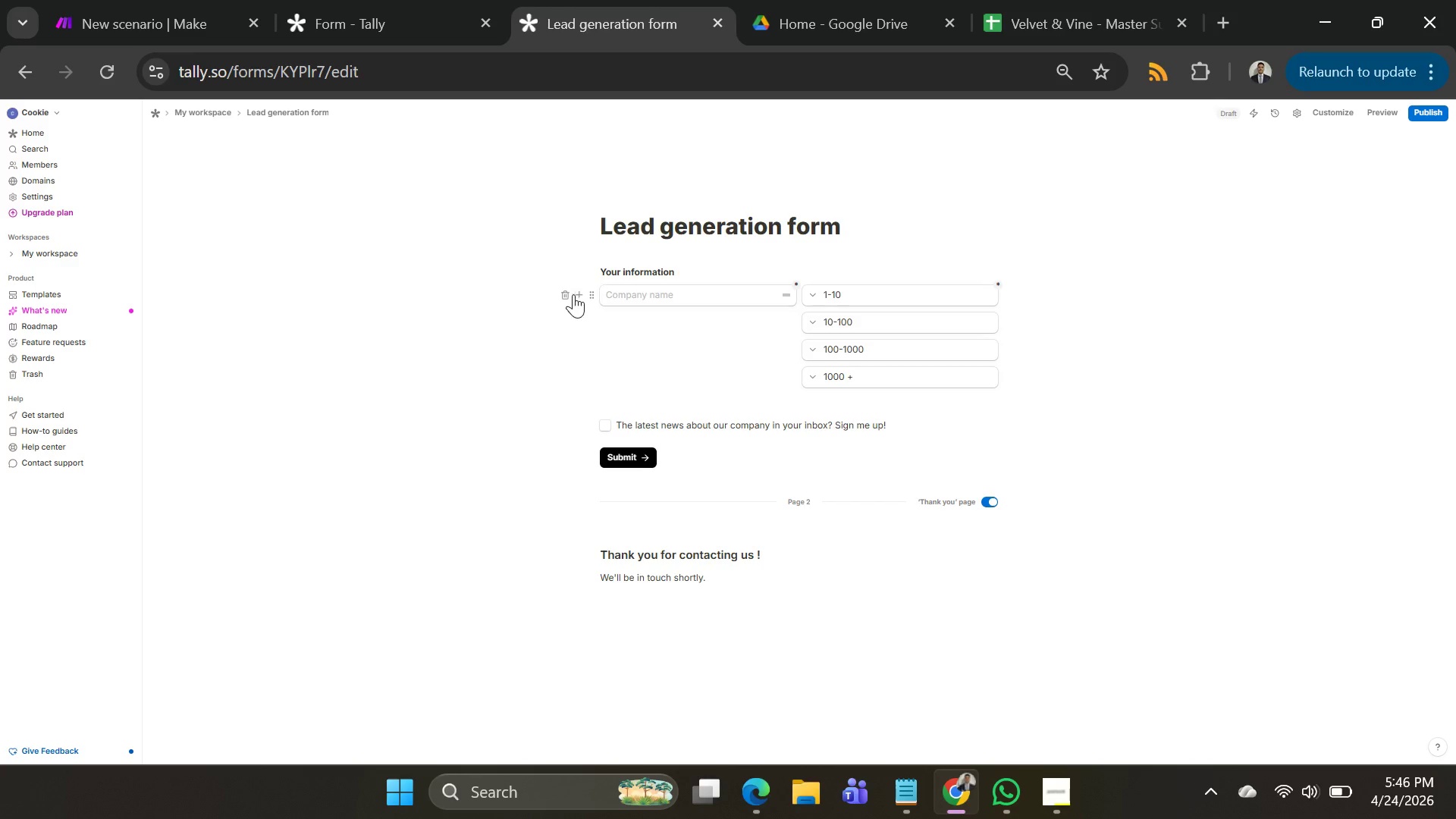 
left_click([569, 293])
 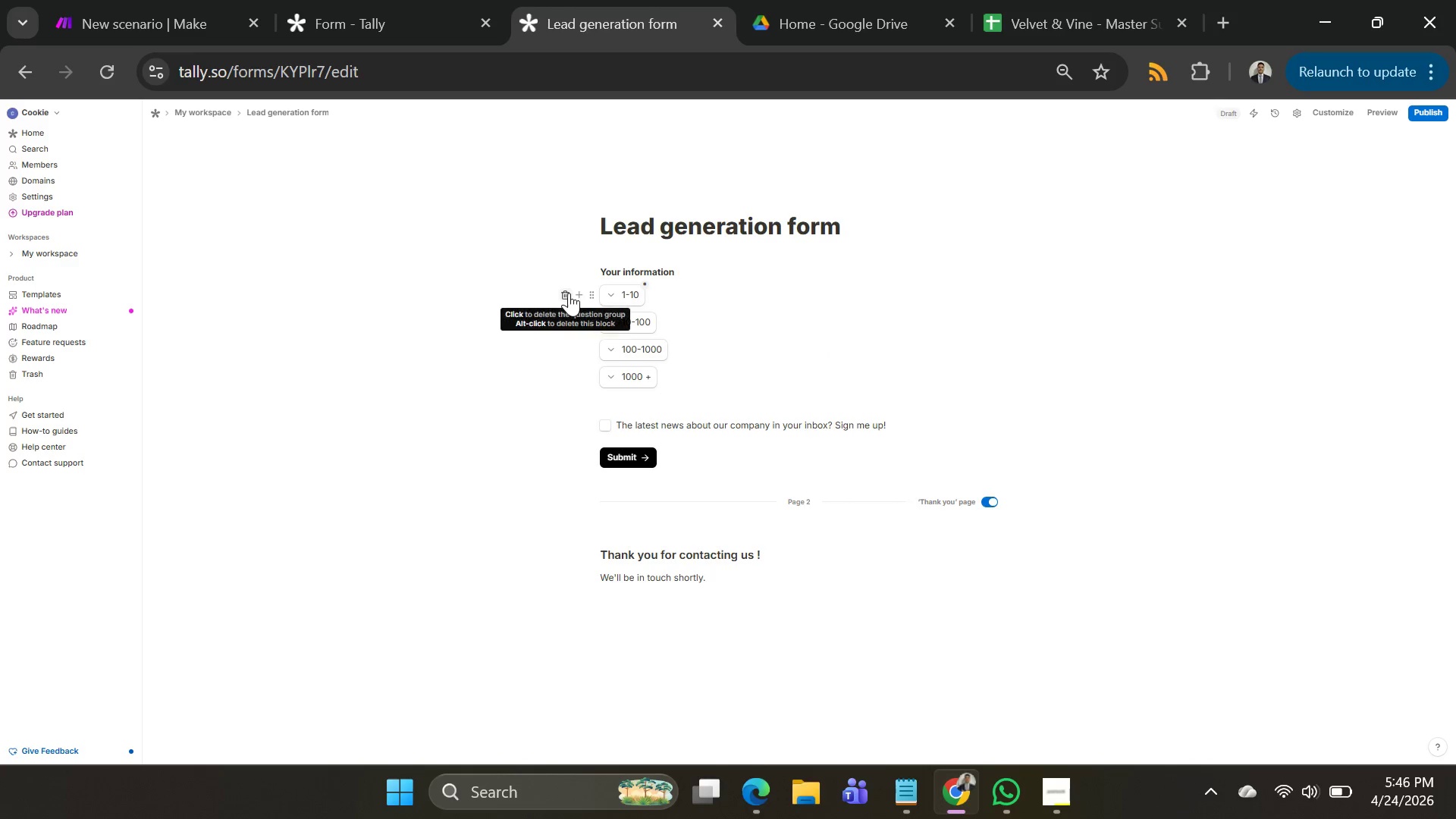 
left_click([569, 293])
 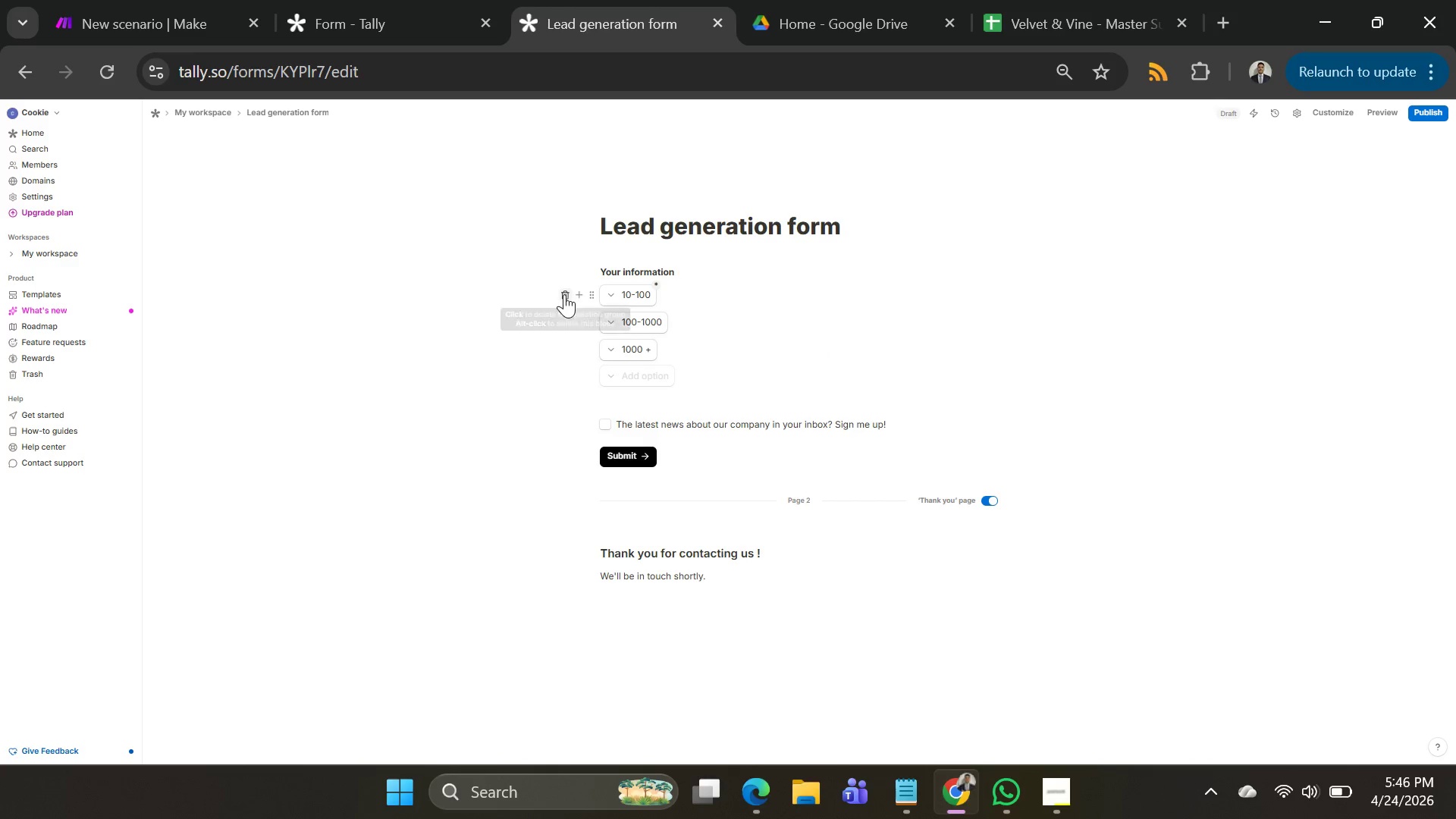 
left_click([564, 294])
 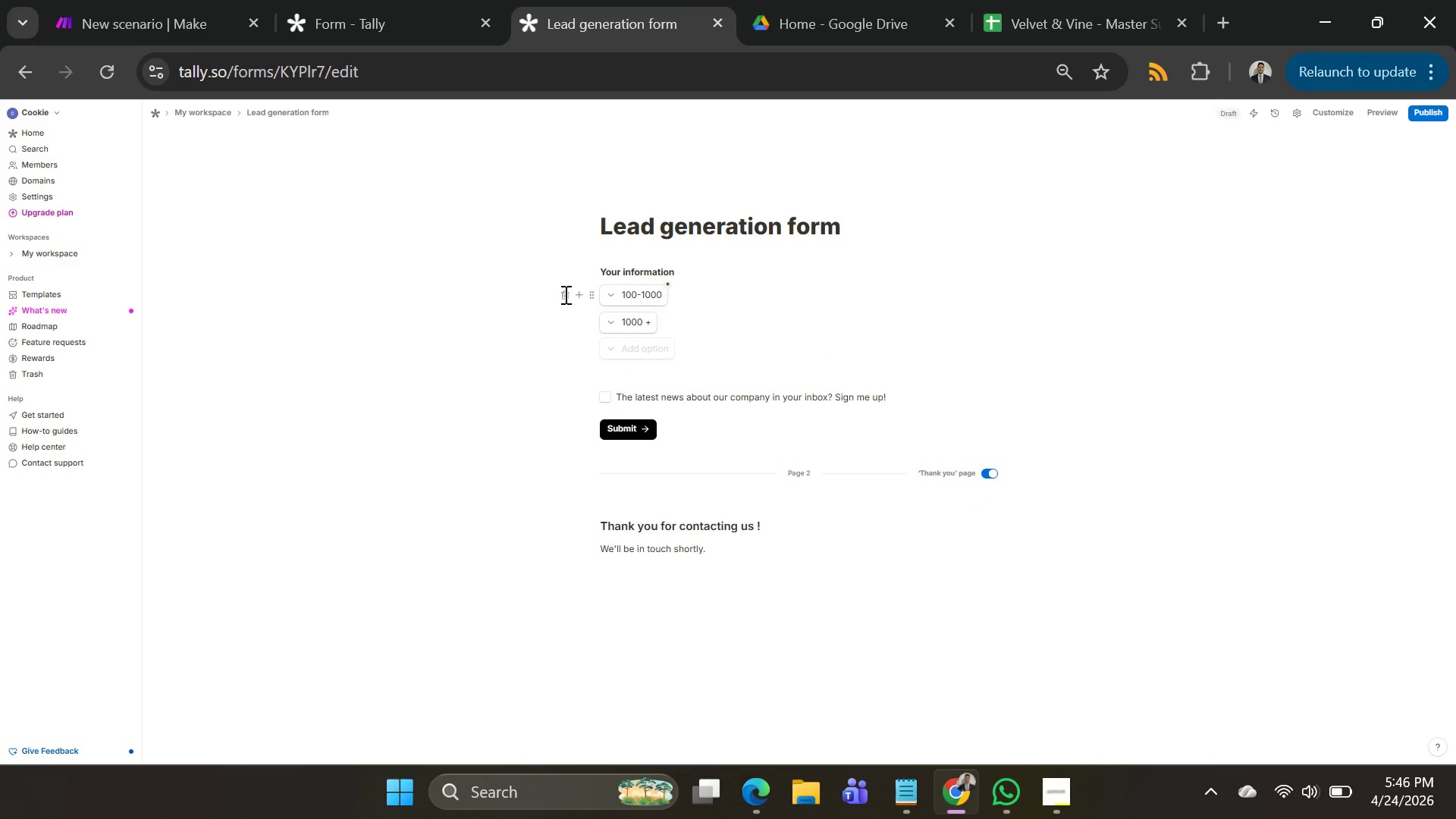 
left_click([564, 294])
 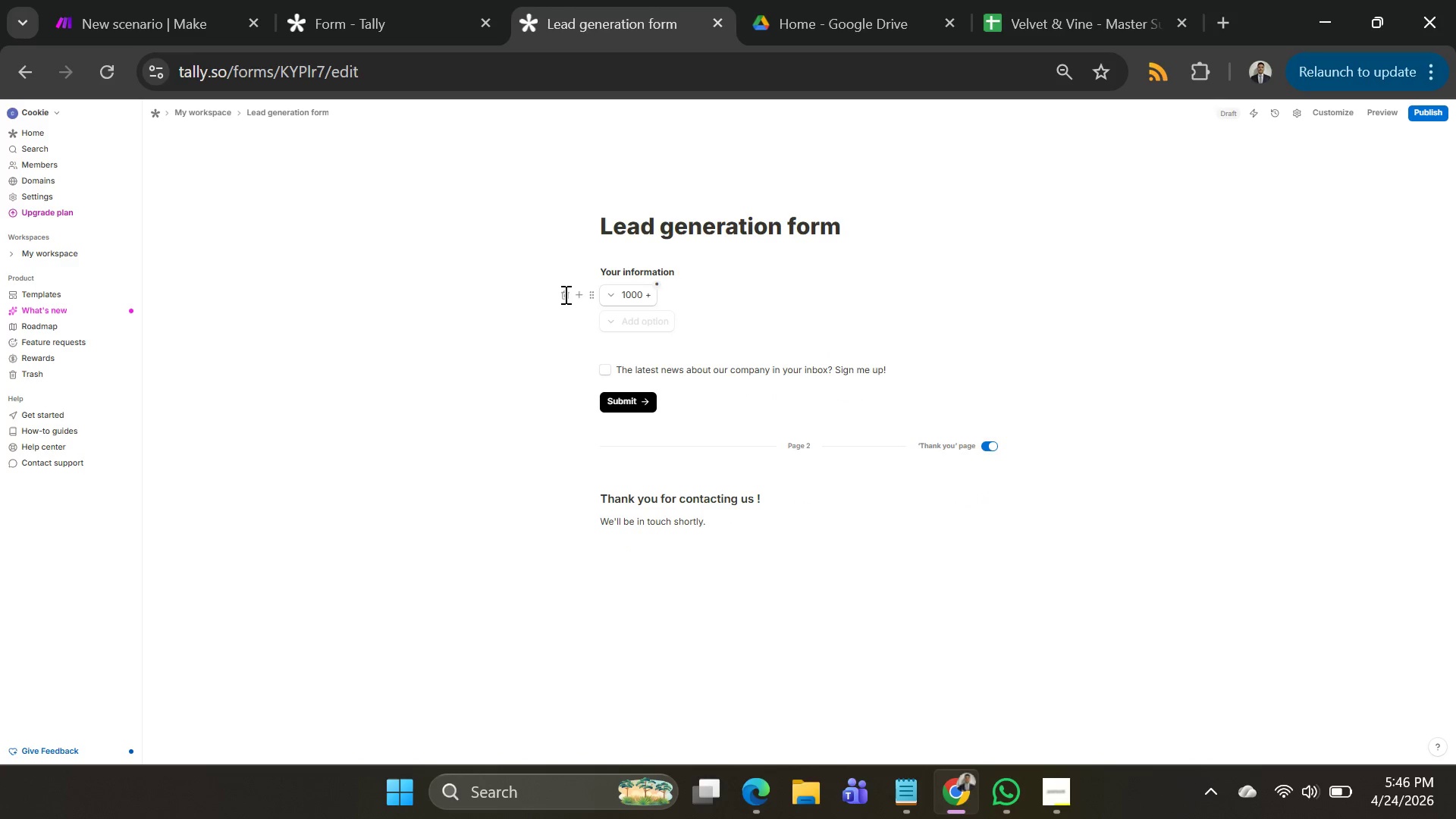 
left_click([564, 294])
 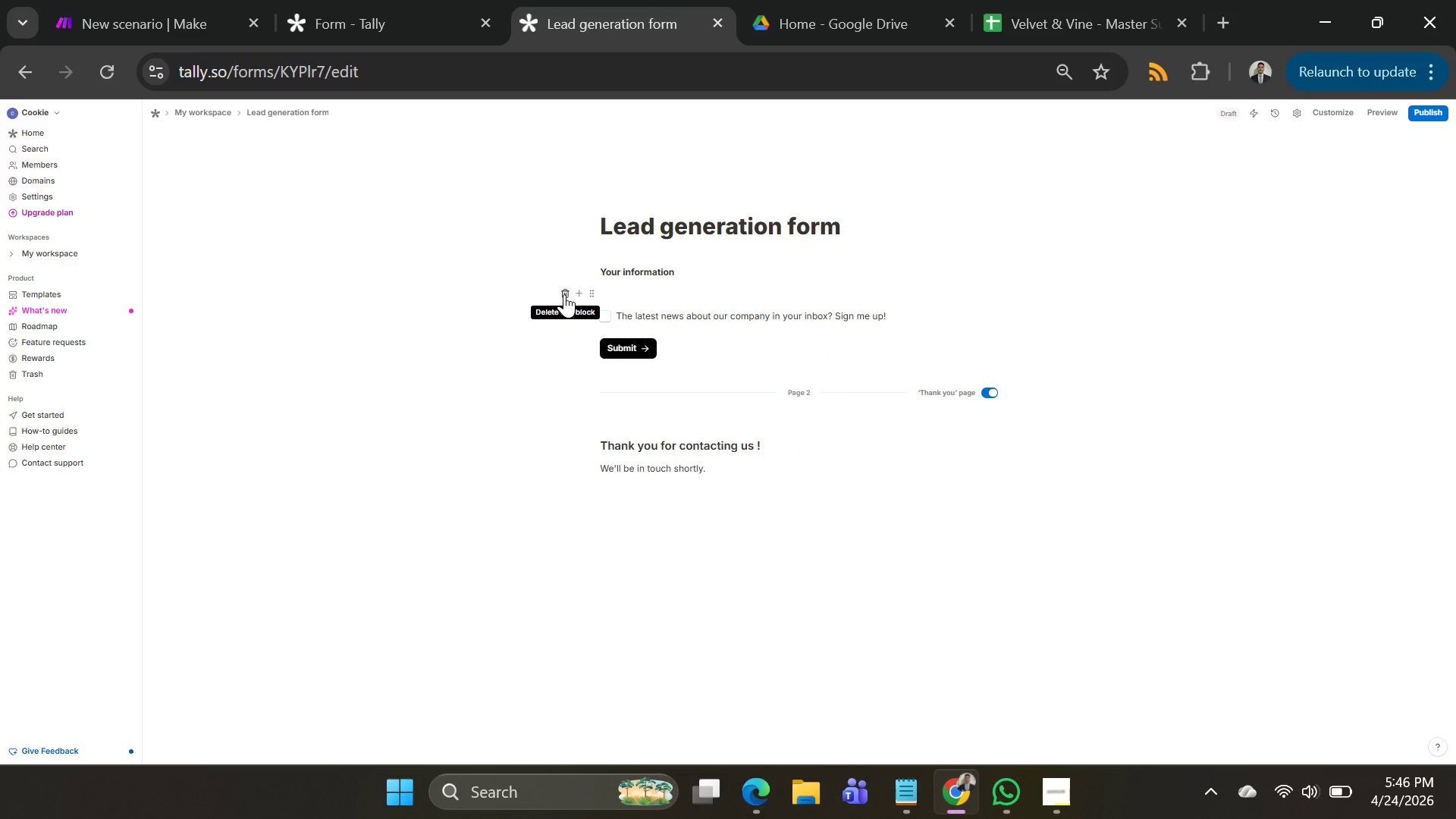 
left_click([565, 294])
 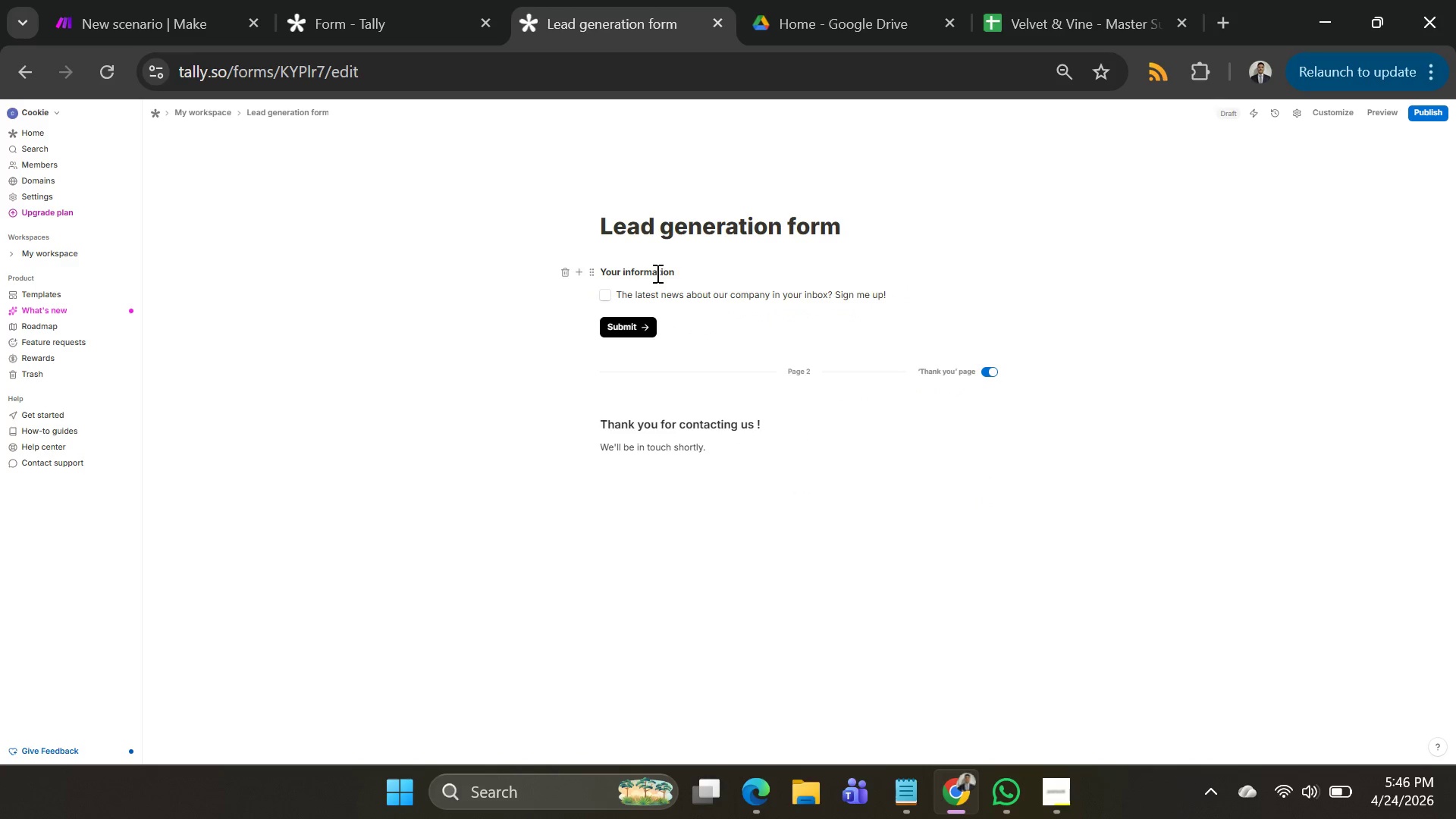 
left_click([695, 267])
 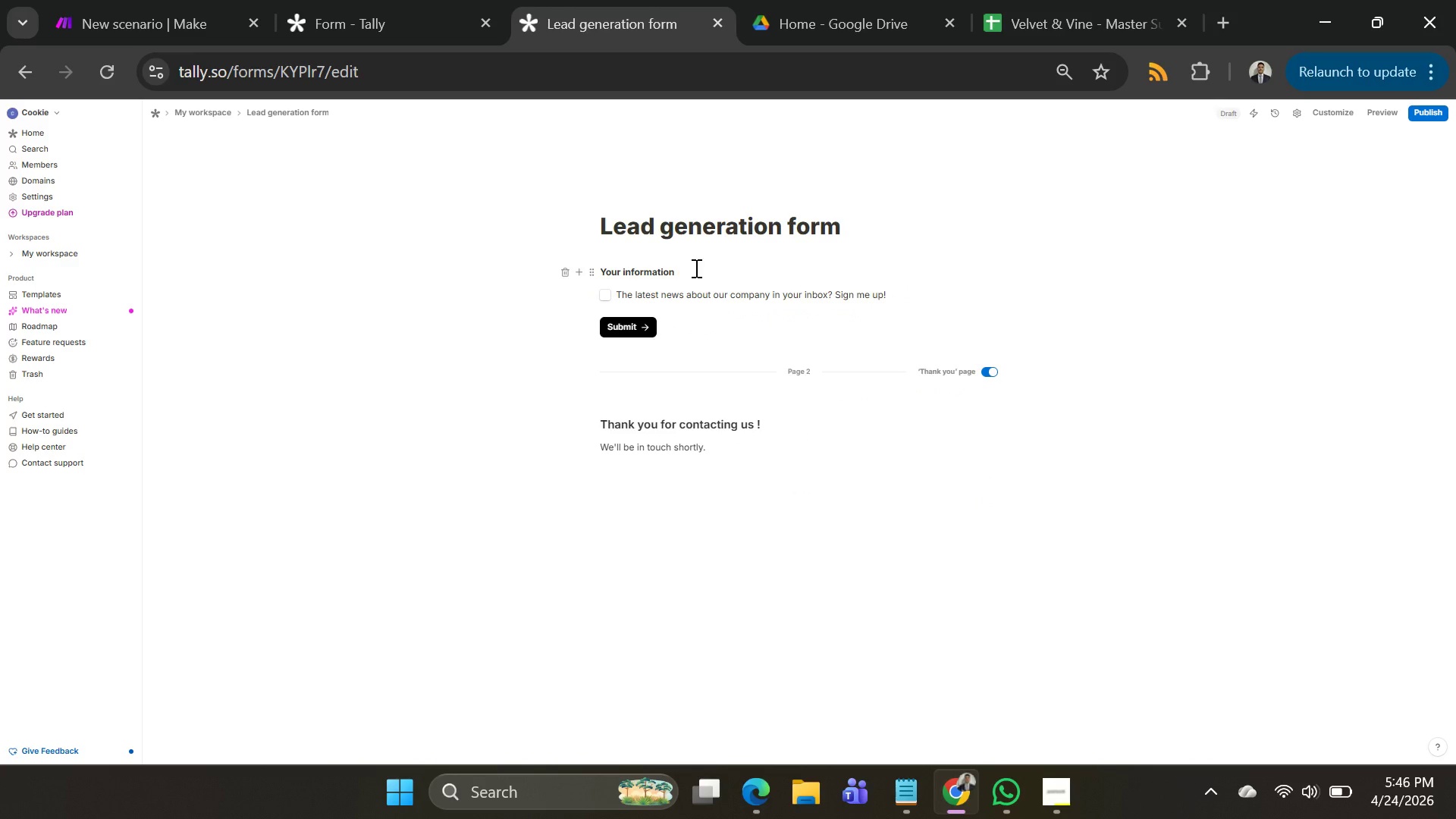 
key(Shift+Enter)
 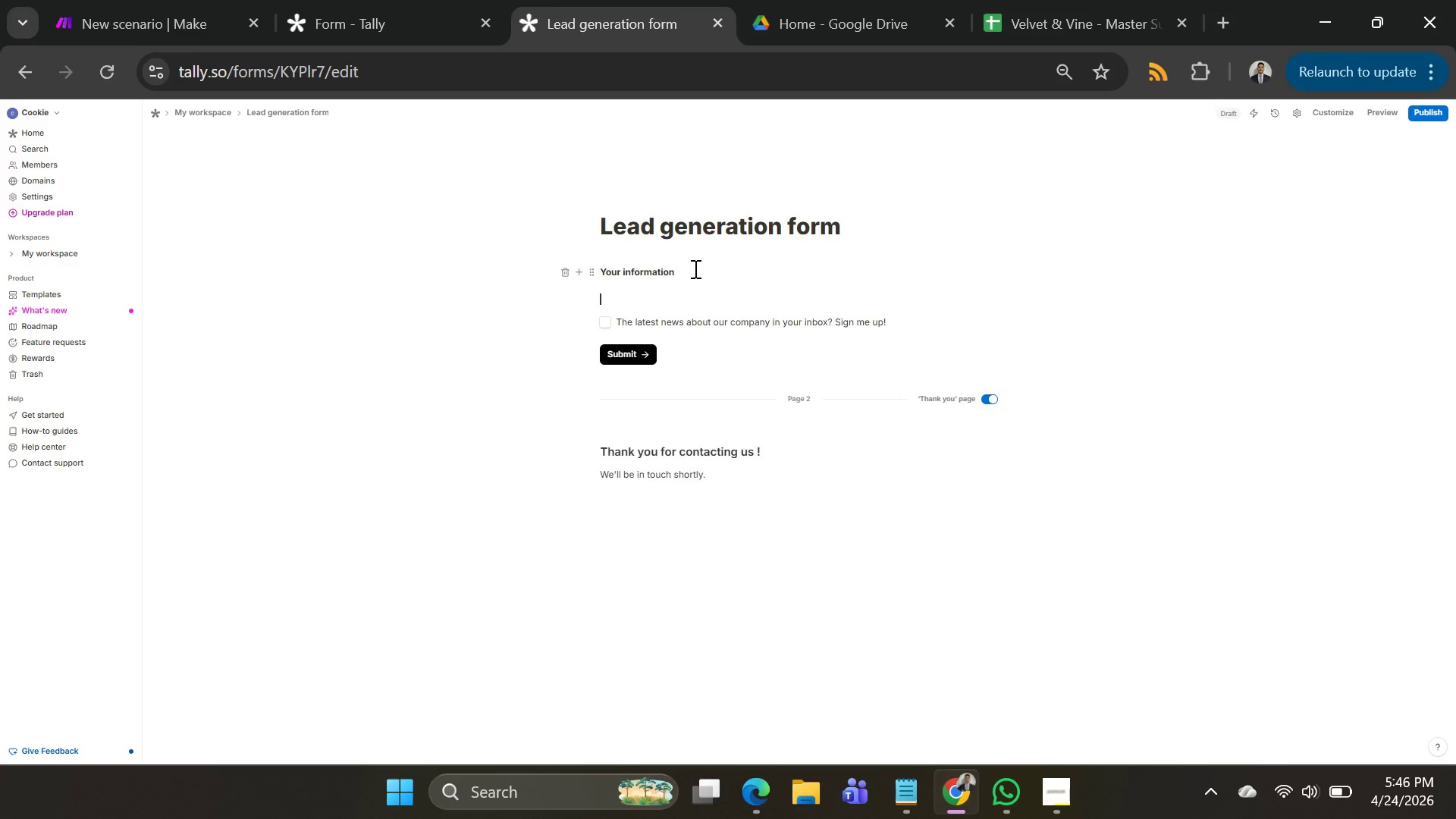 
key(Shift+Enter)
 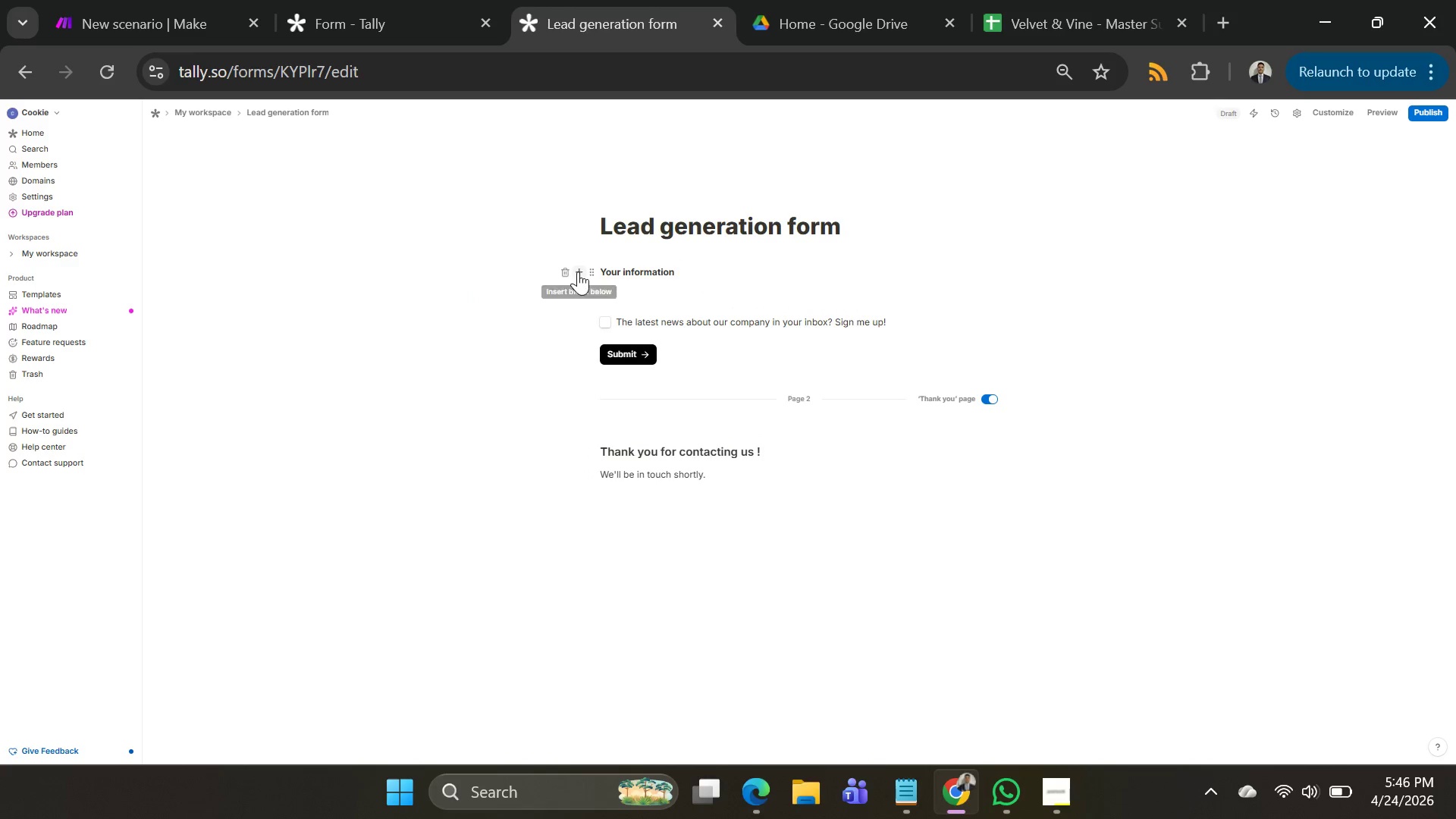 
left_click([567, 272])
 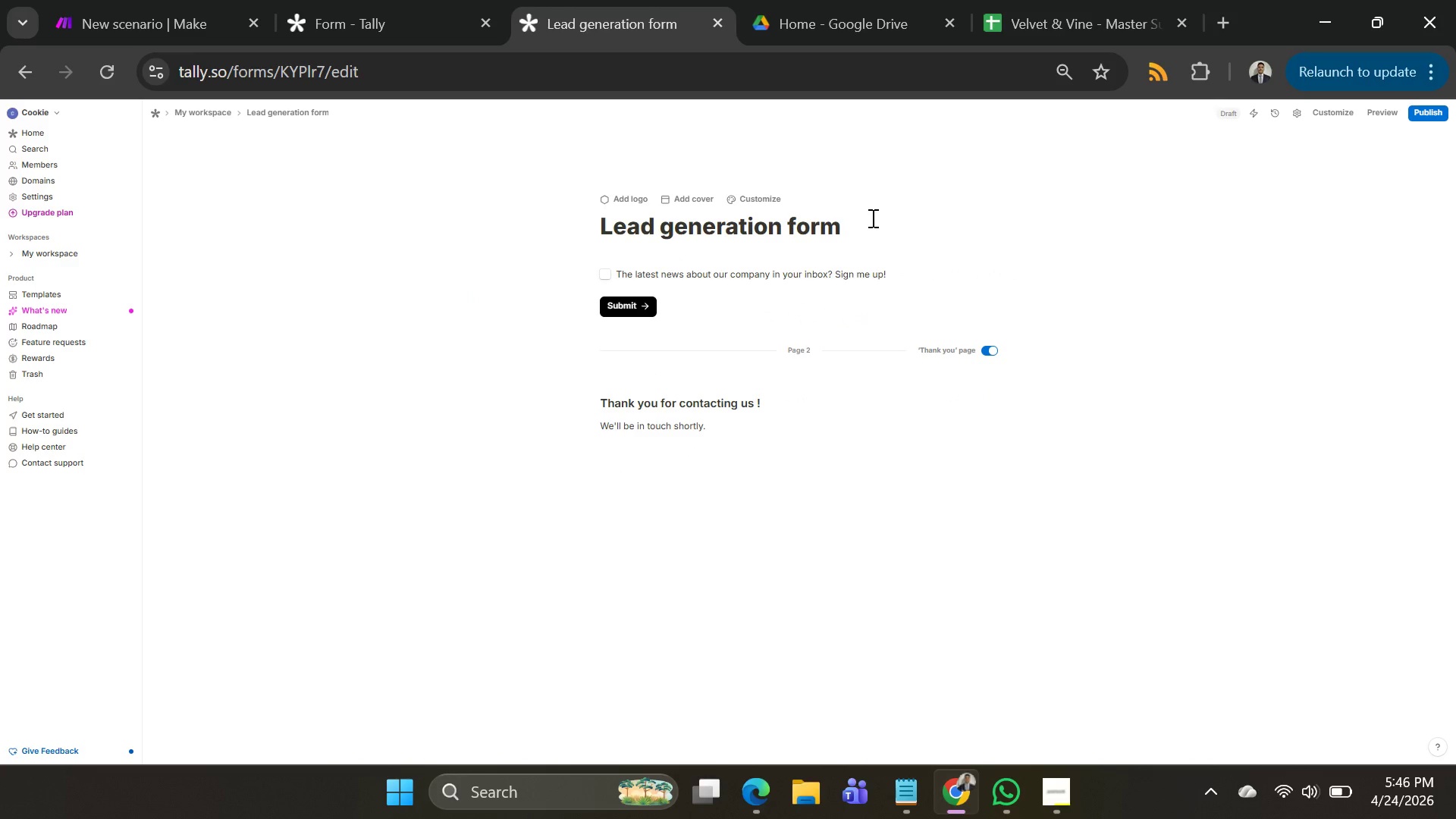 
left_click_drag(start_coordinate=[869, 228], to_coordinate=[358, 237])
 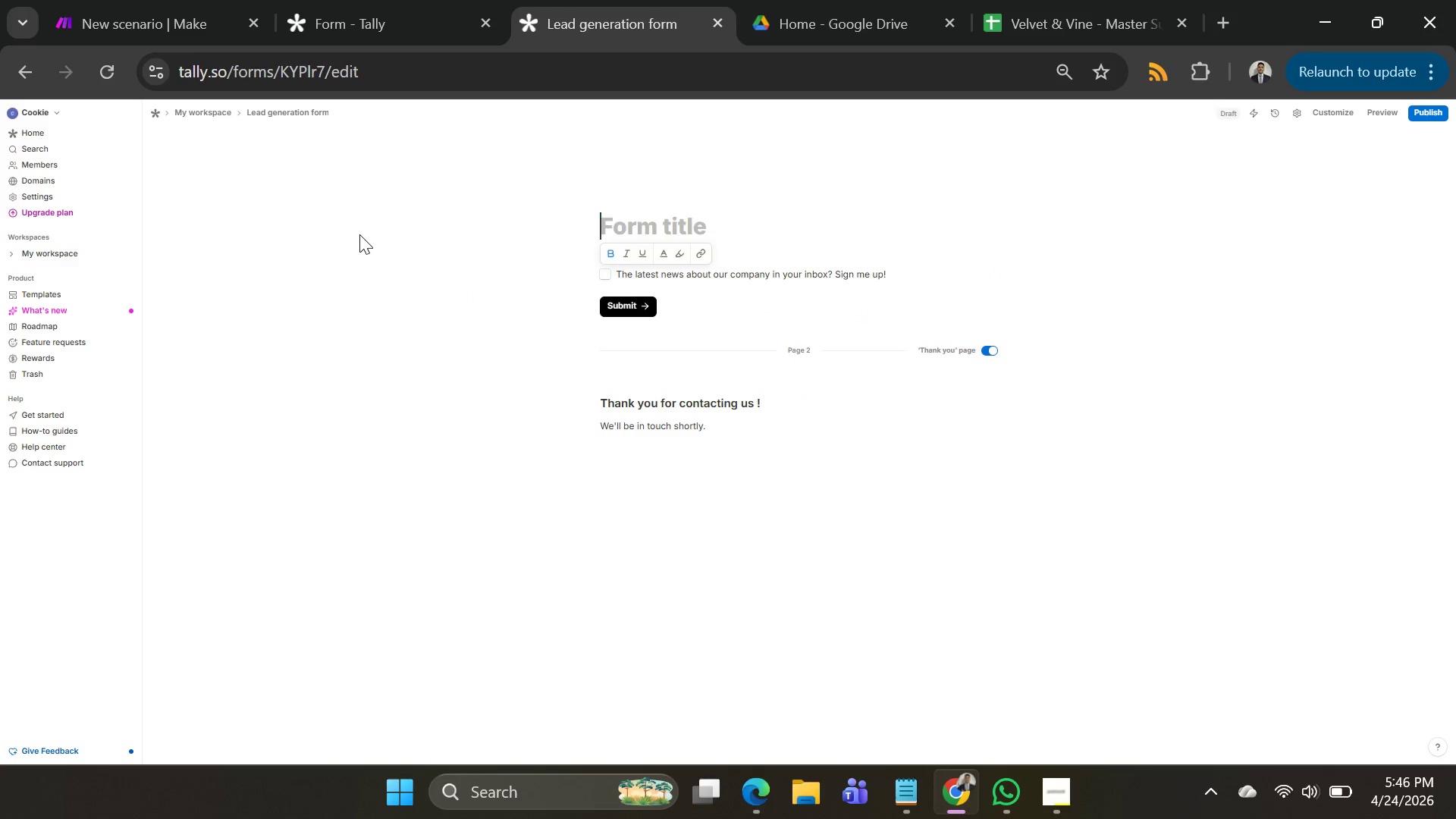 
key(Backspace)
 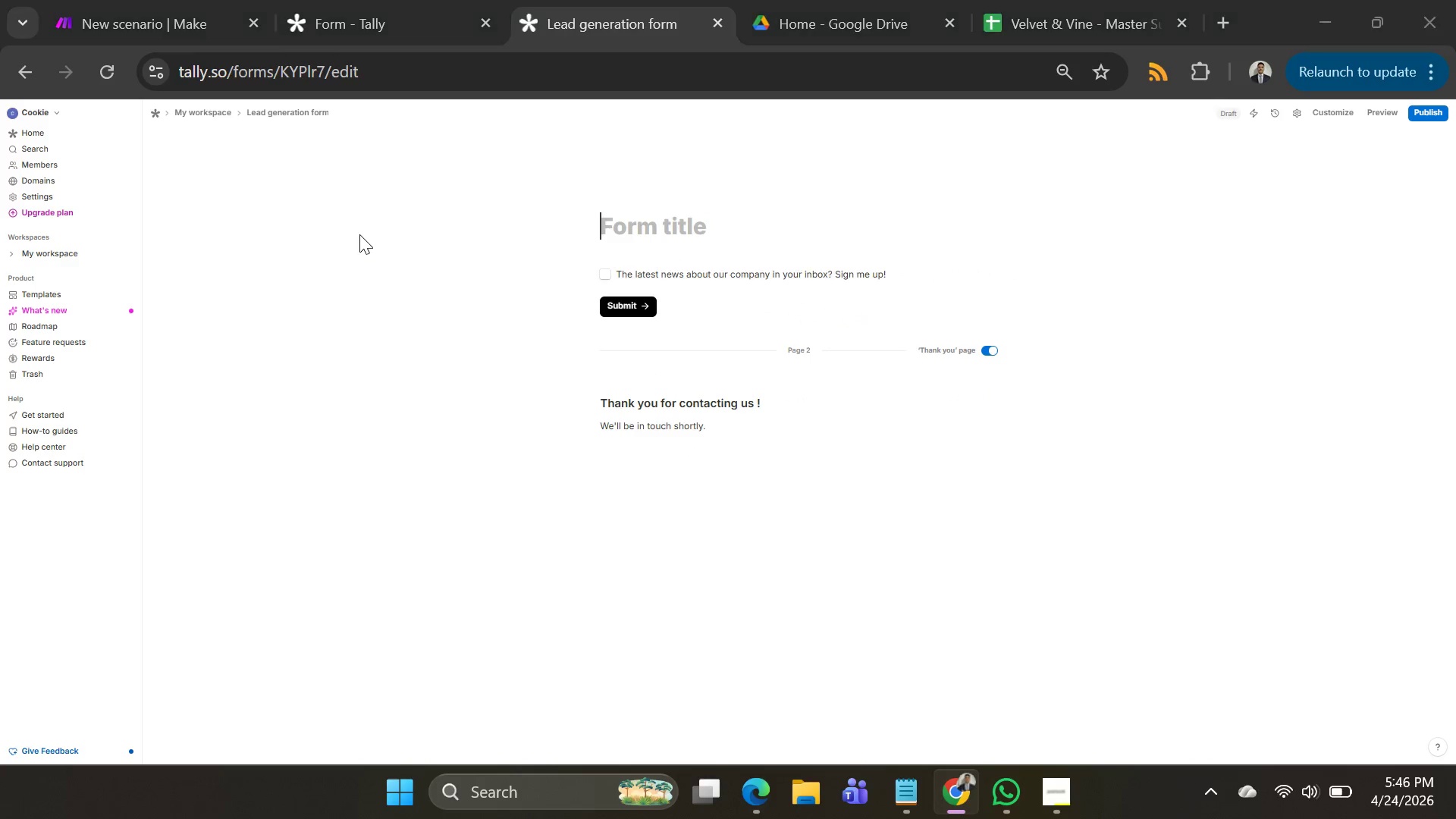 
key(Alt+AltLeft)
 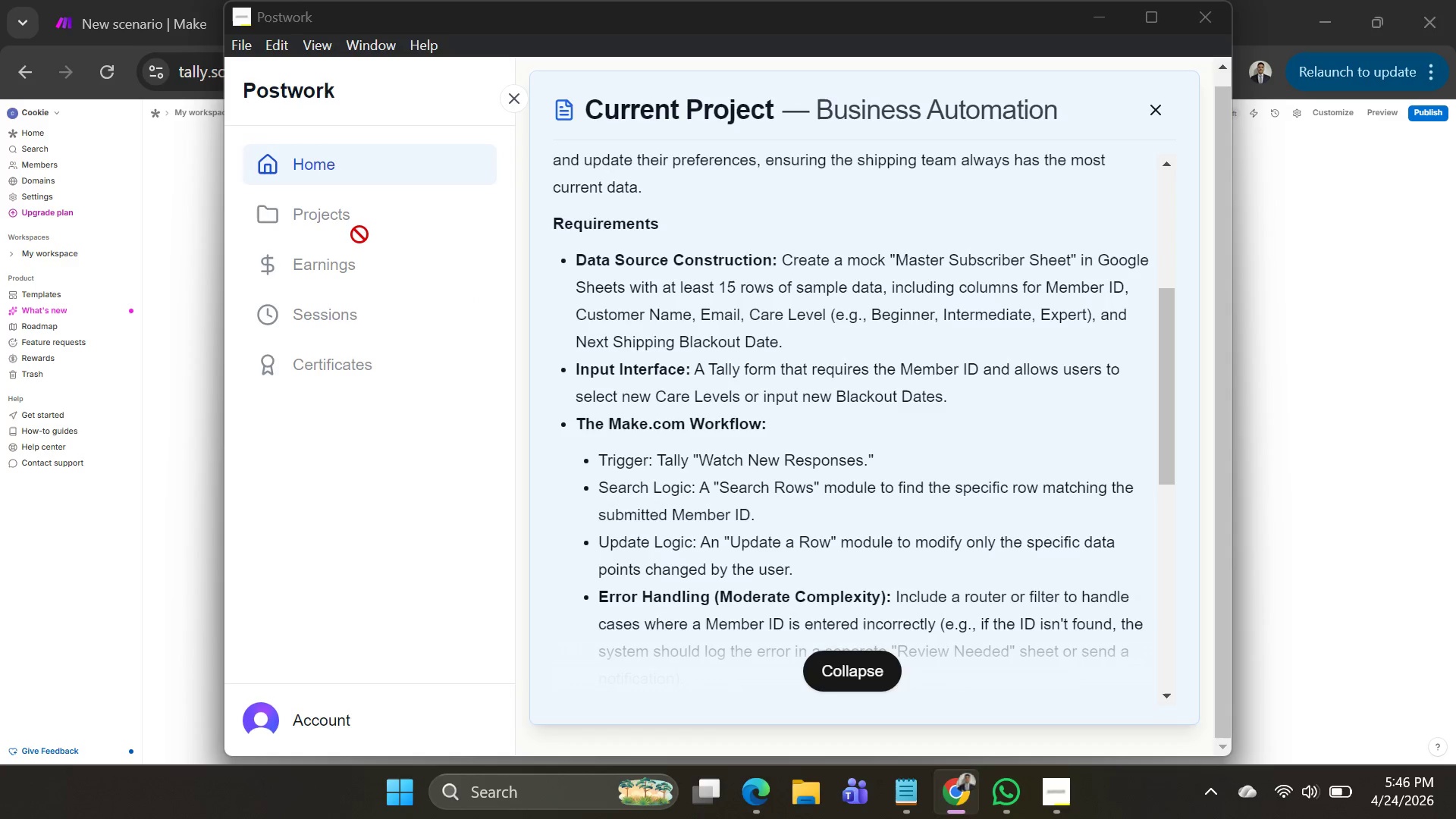 
key(Alt+Tab)